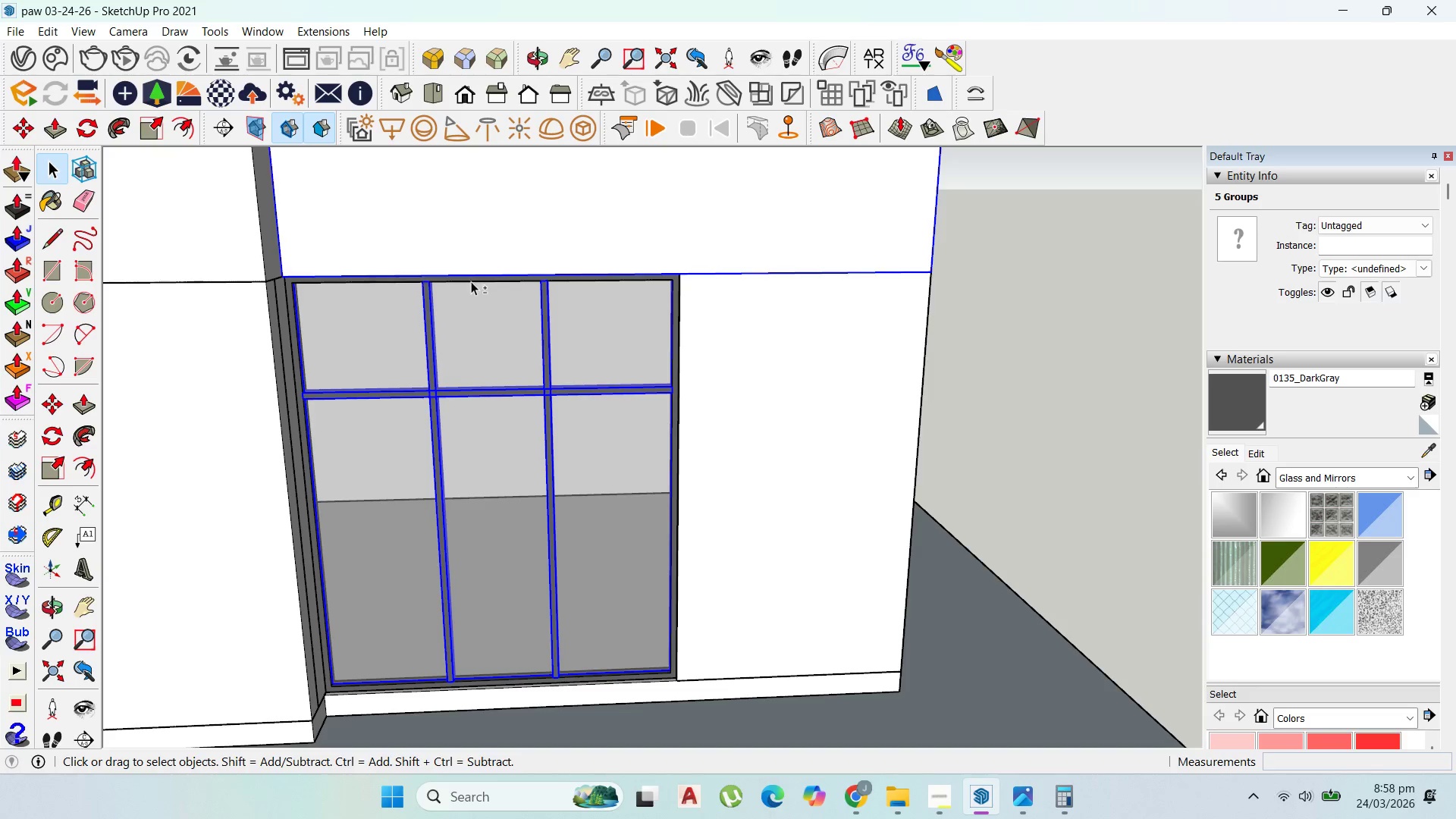 
left_click([500, 248])
 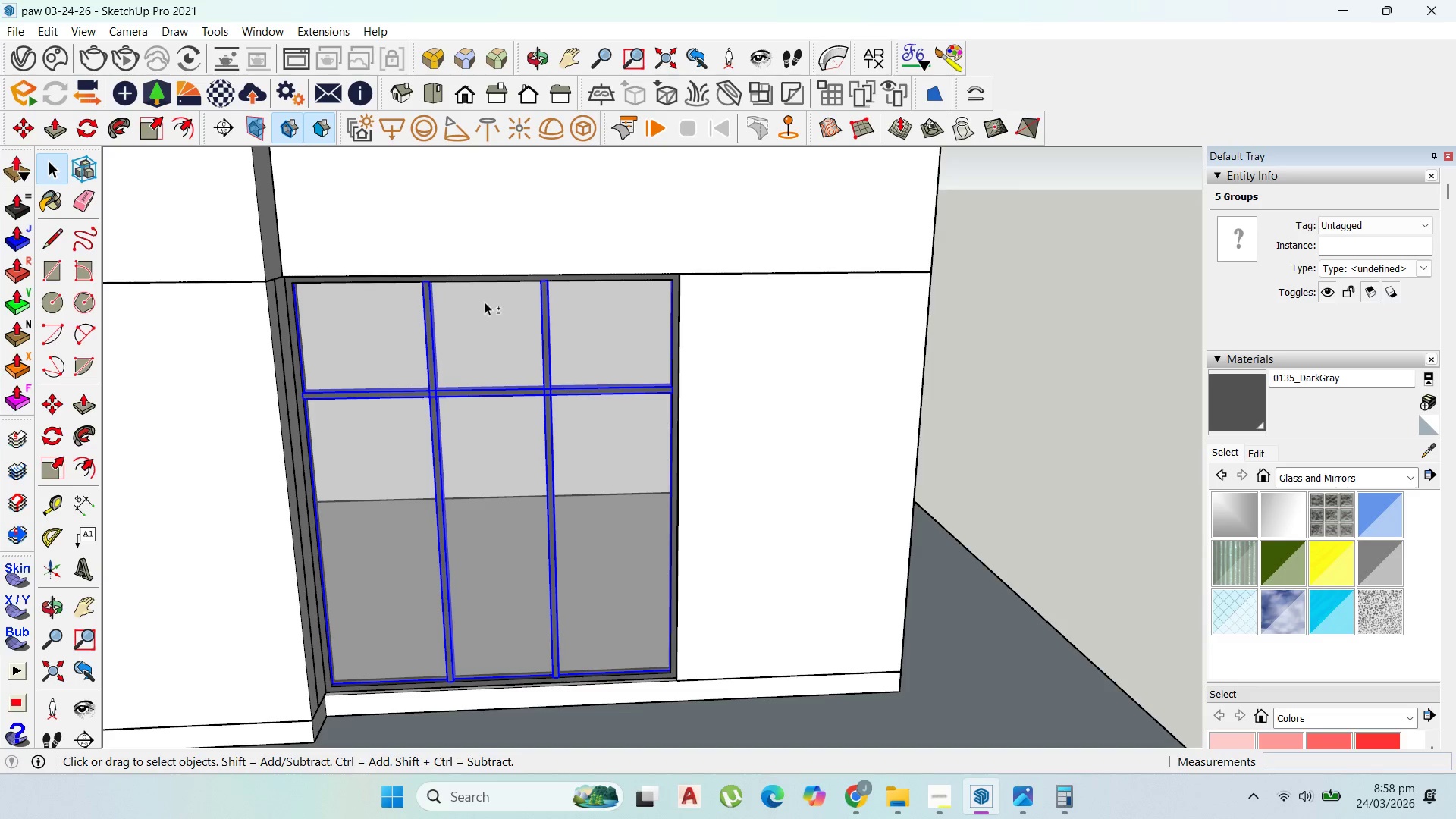 
hold_key(key=ShiftLeft, duration=1.5)
left_click([501, 271])
 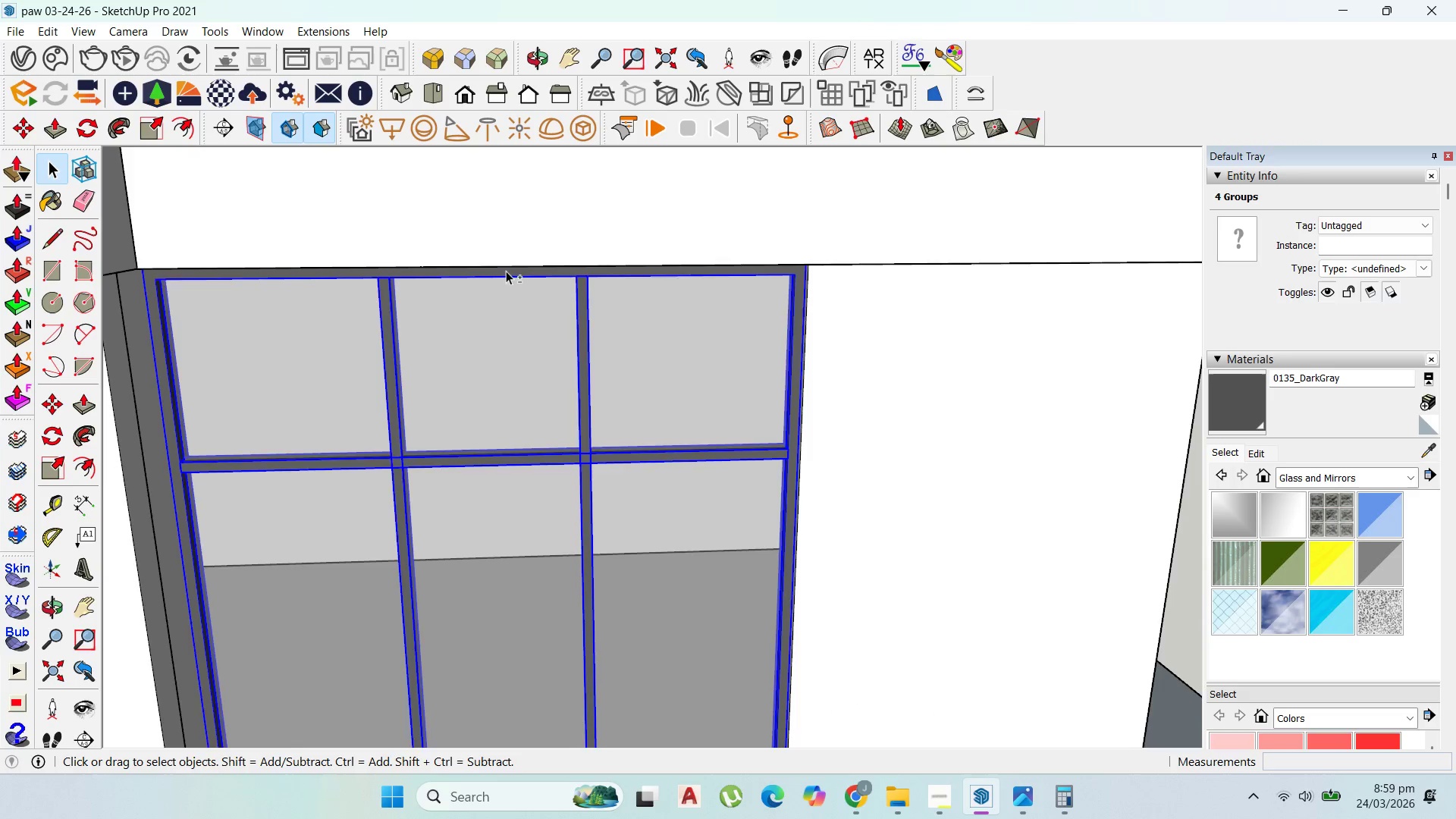 
scroll: coordinate [496, 284], scroll_direction: up, amount: 5.0
 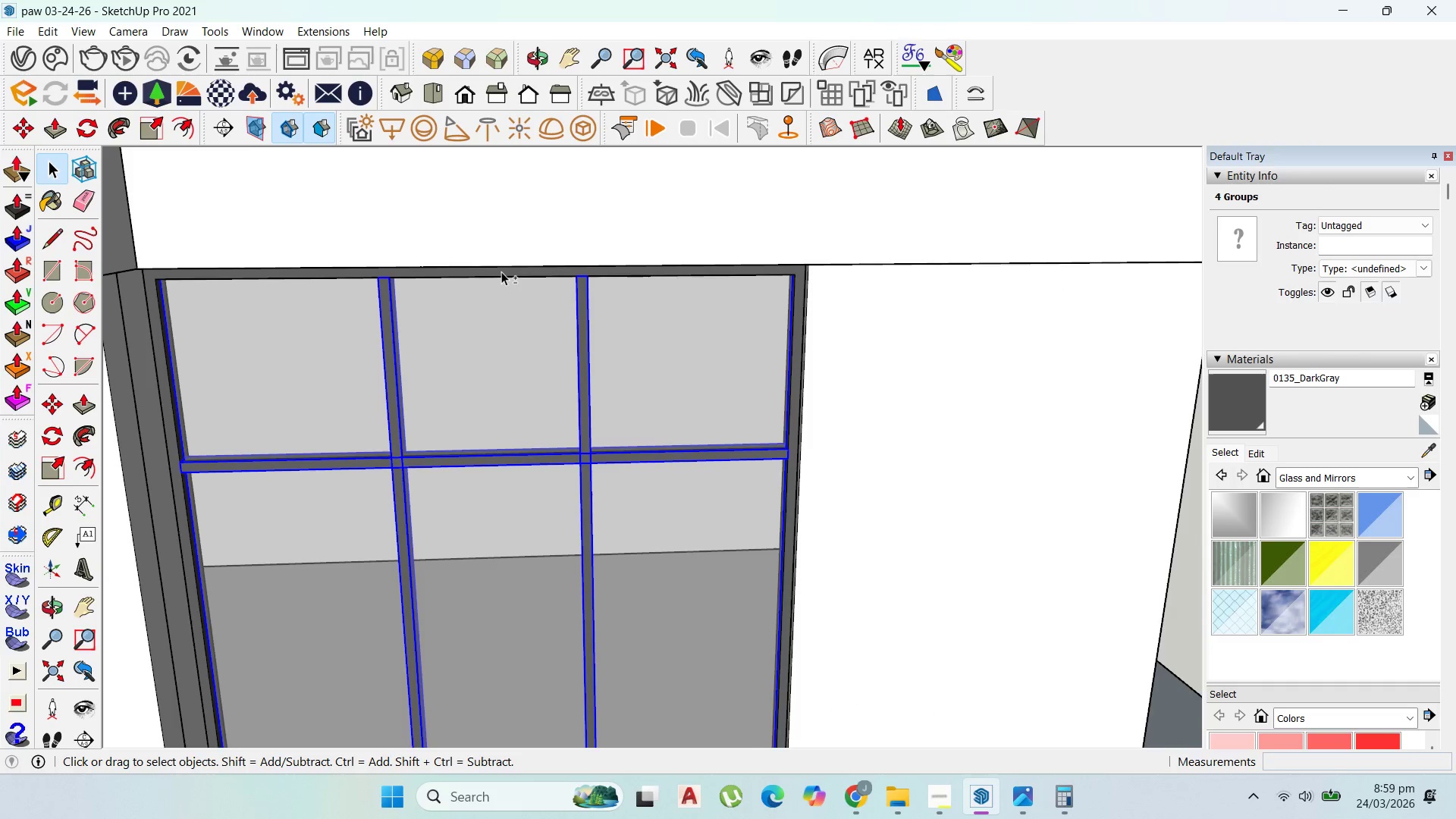 
scroll: coordinate [569, 275], scroll_direction: down, amount: 4.0
 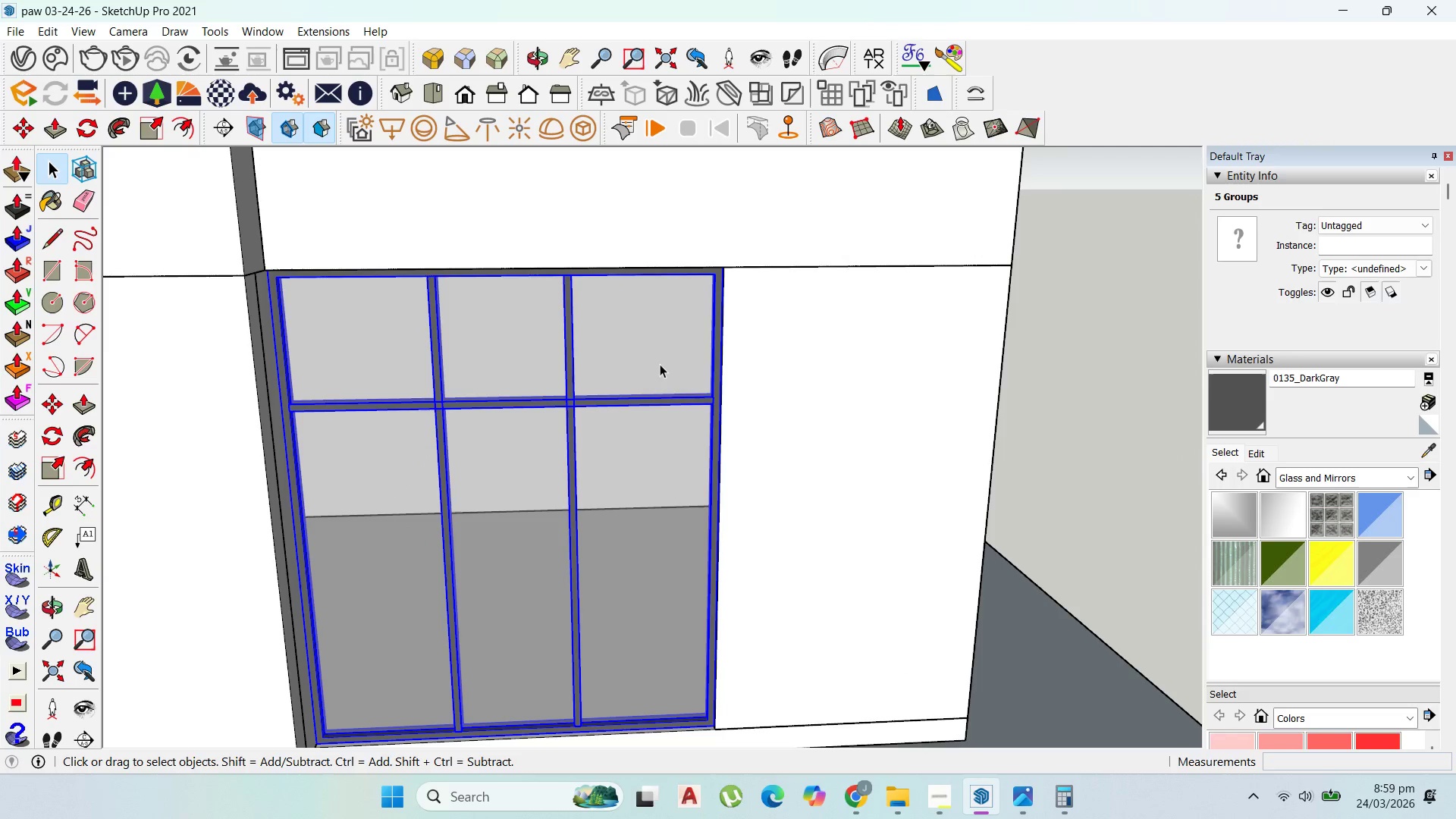 
right_click([660, 364])
 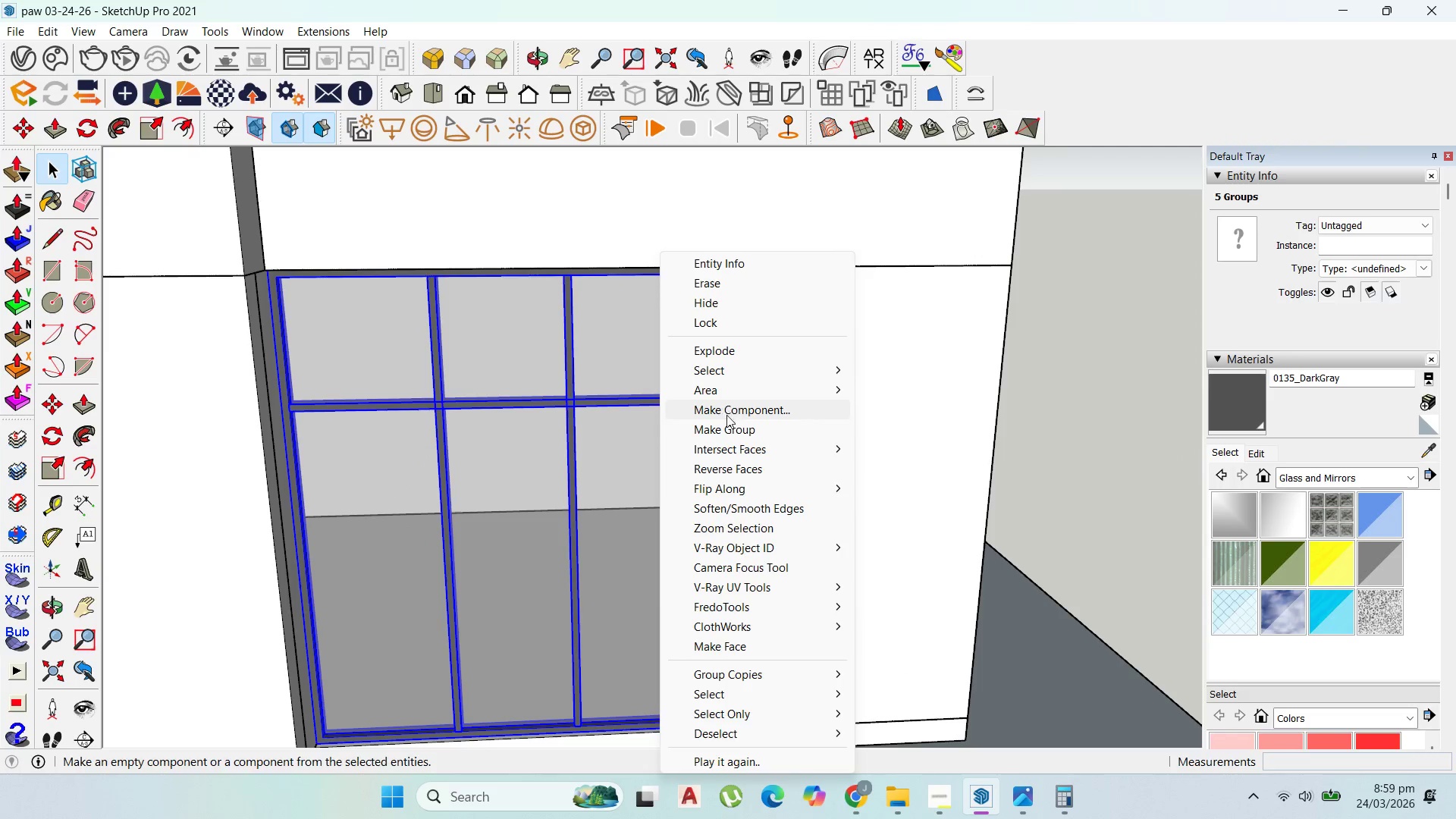 
left_click([731, 431])
 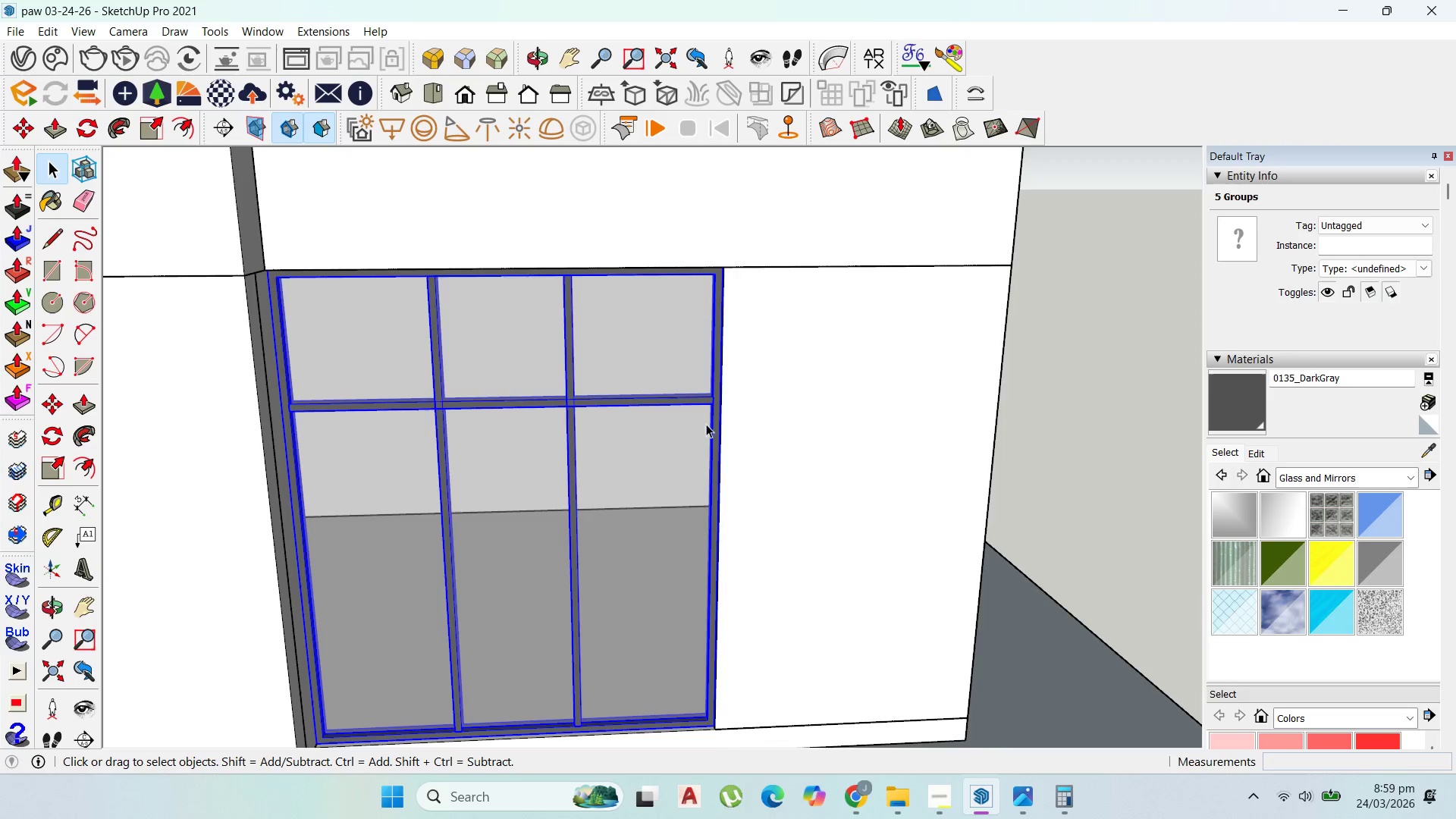 
scroll: coordinate [690, 430], scroll_direction: down, amount: 4.0
 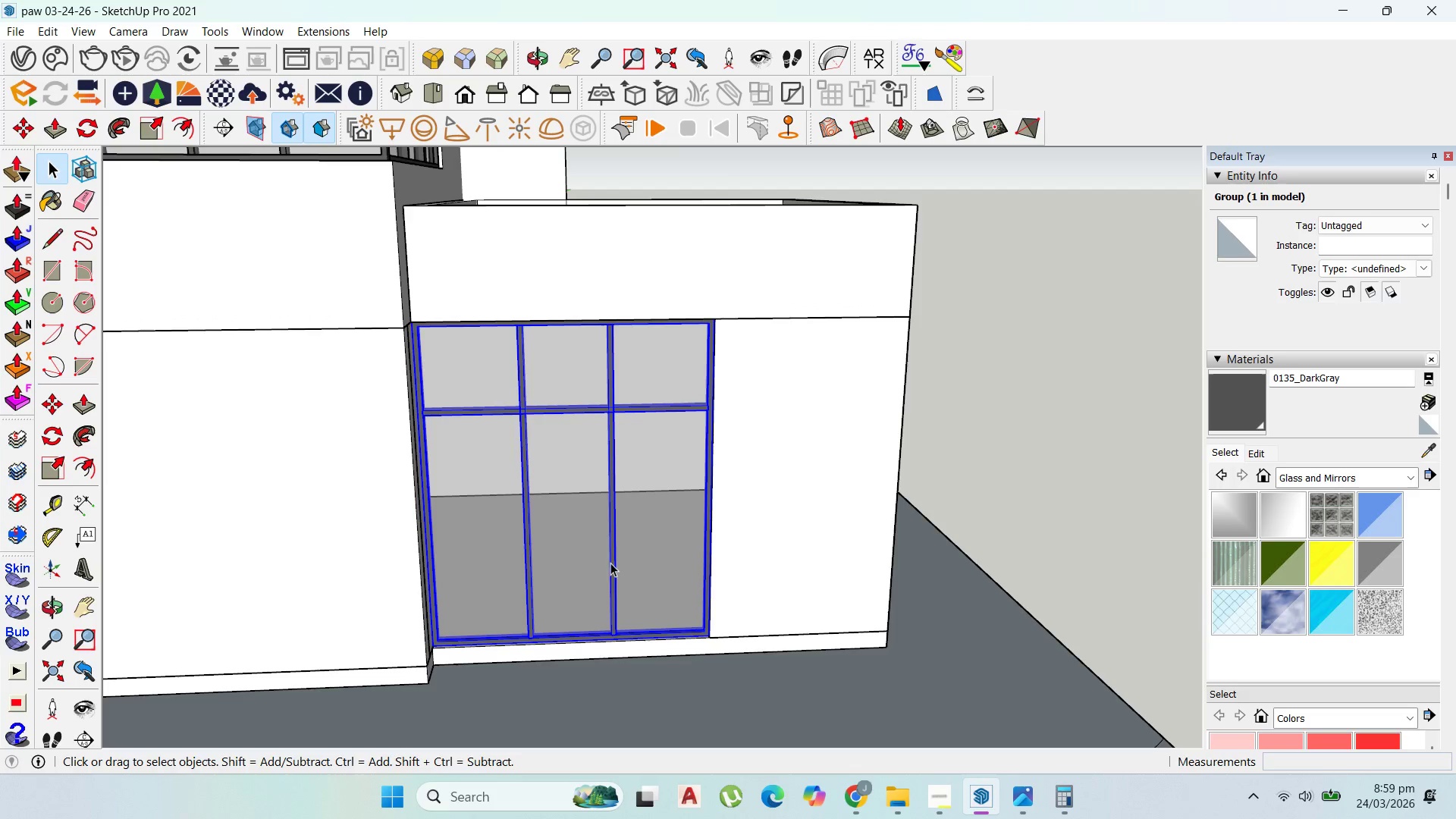 
key(M)
 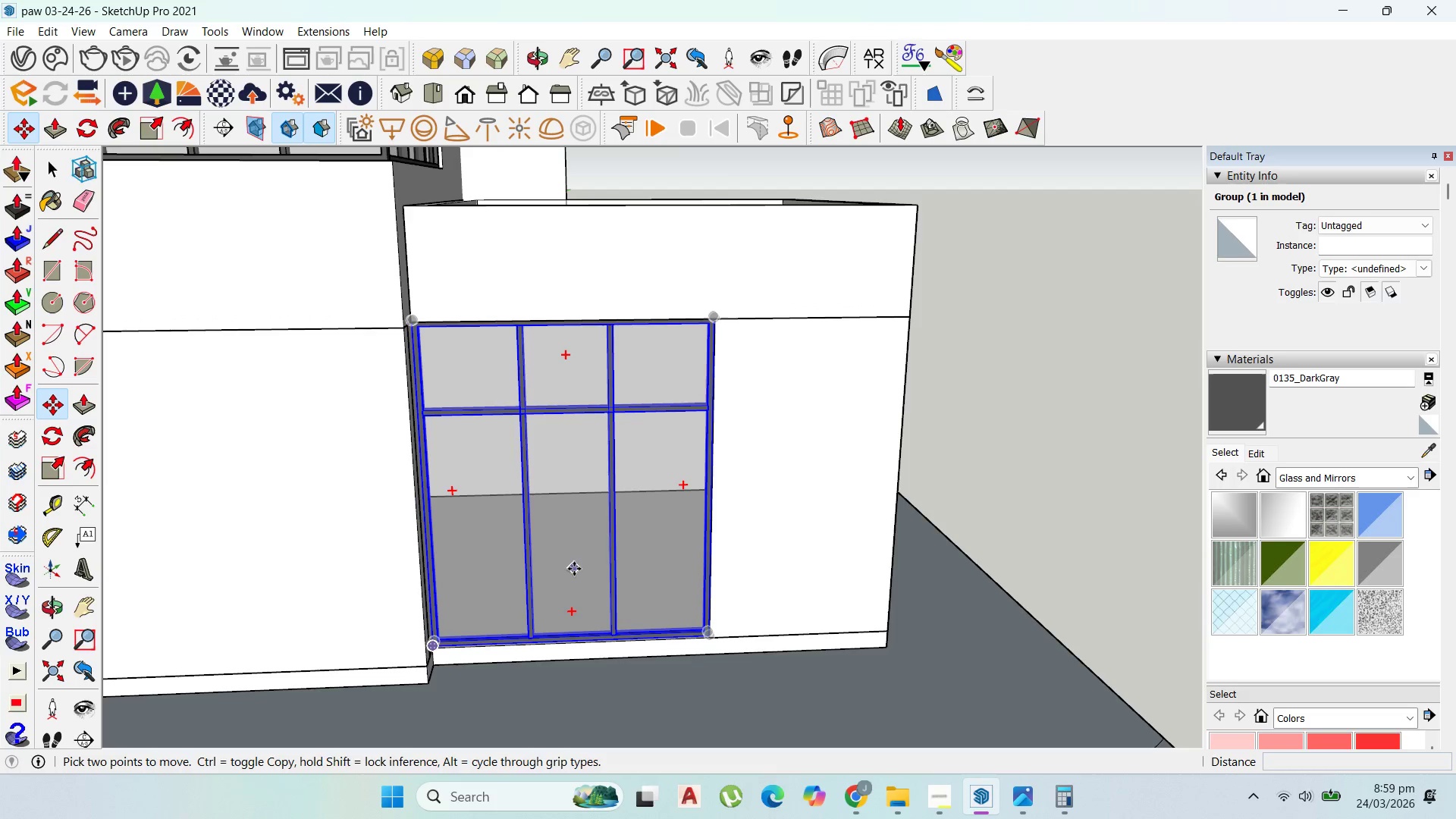 
left_click([574, 569])
 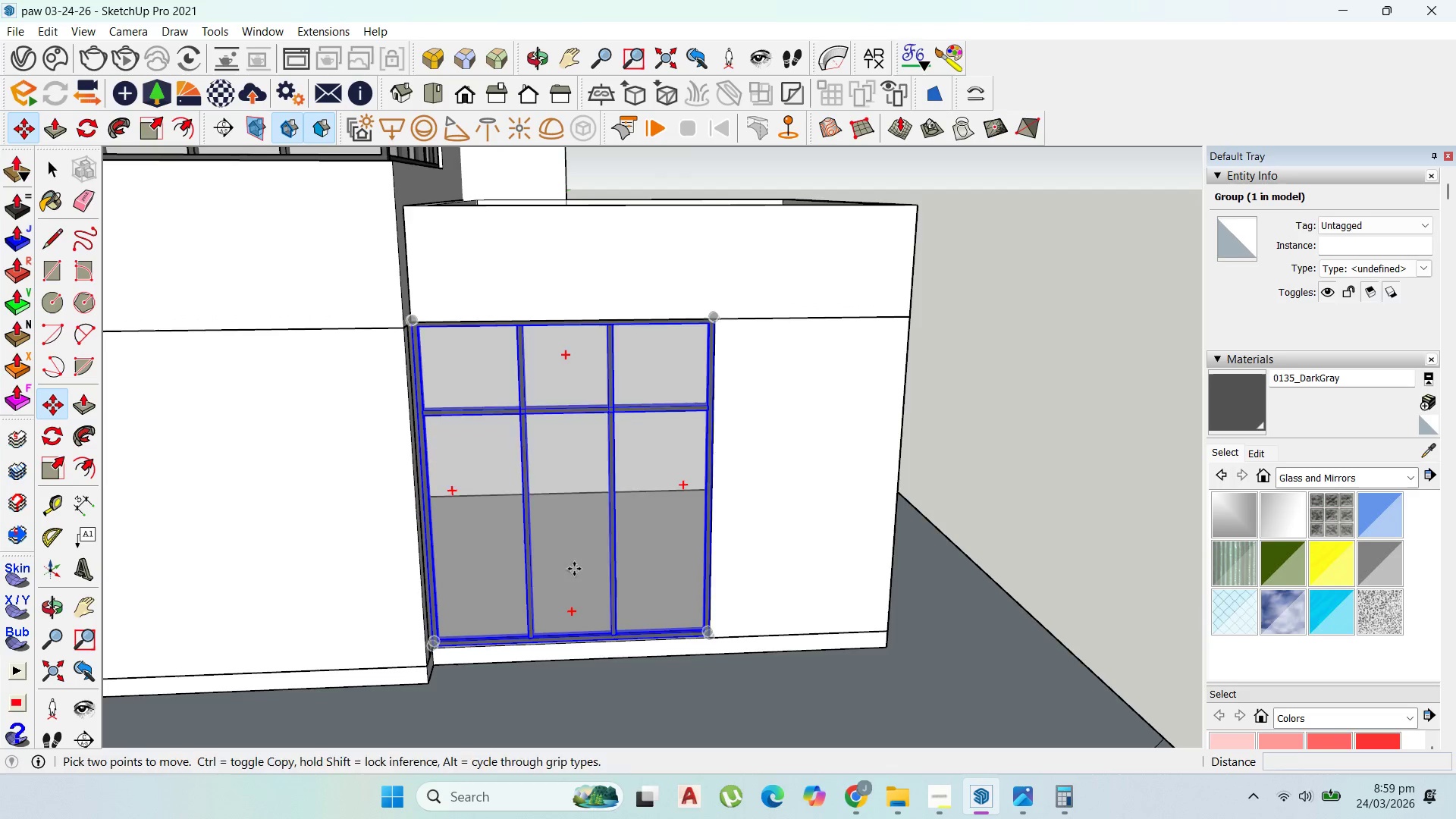 
key(Control+ControlLeft)
 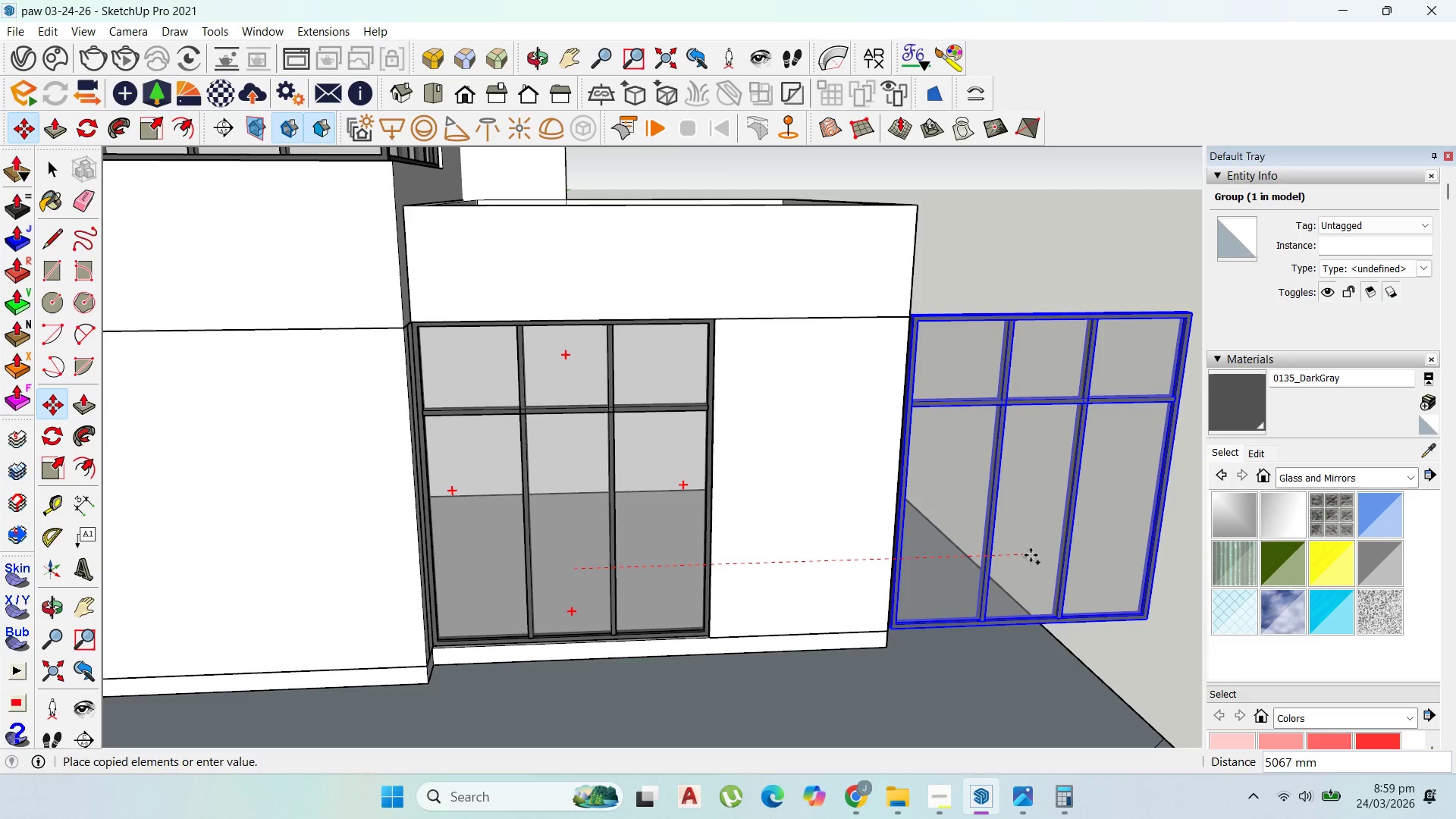 
left_click([1031, 555])
 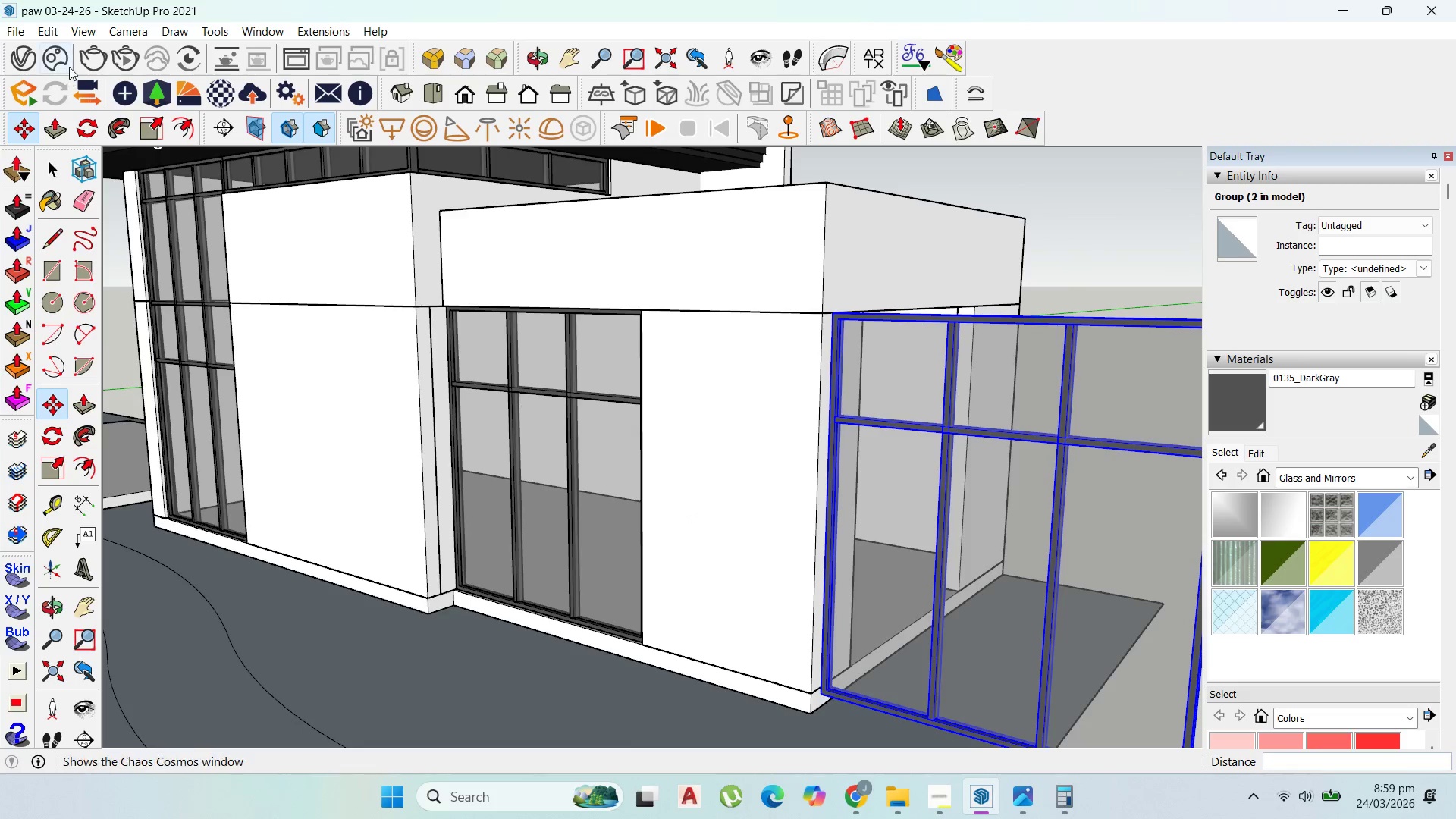 
left_click([86, 118])
 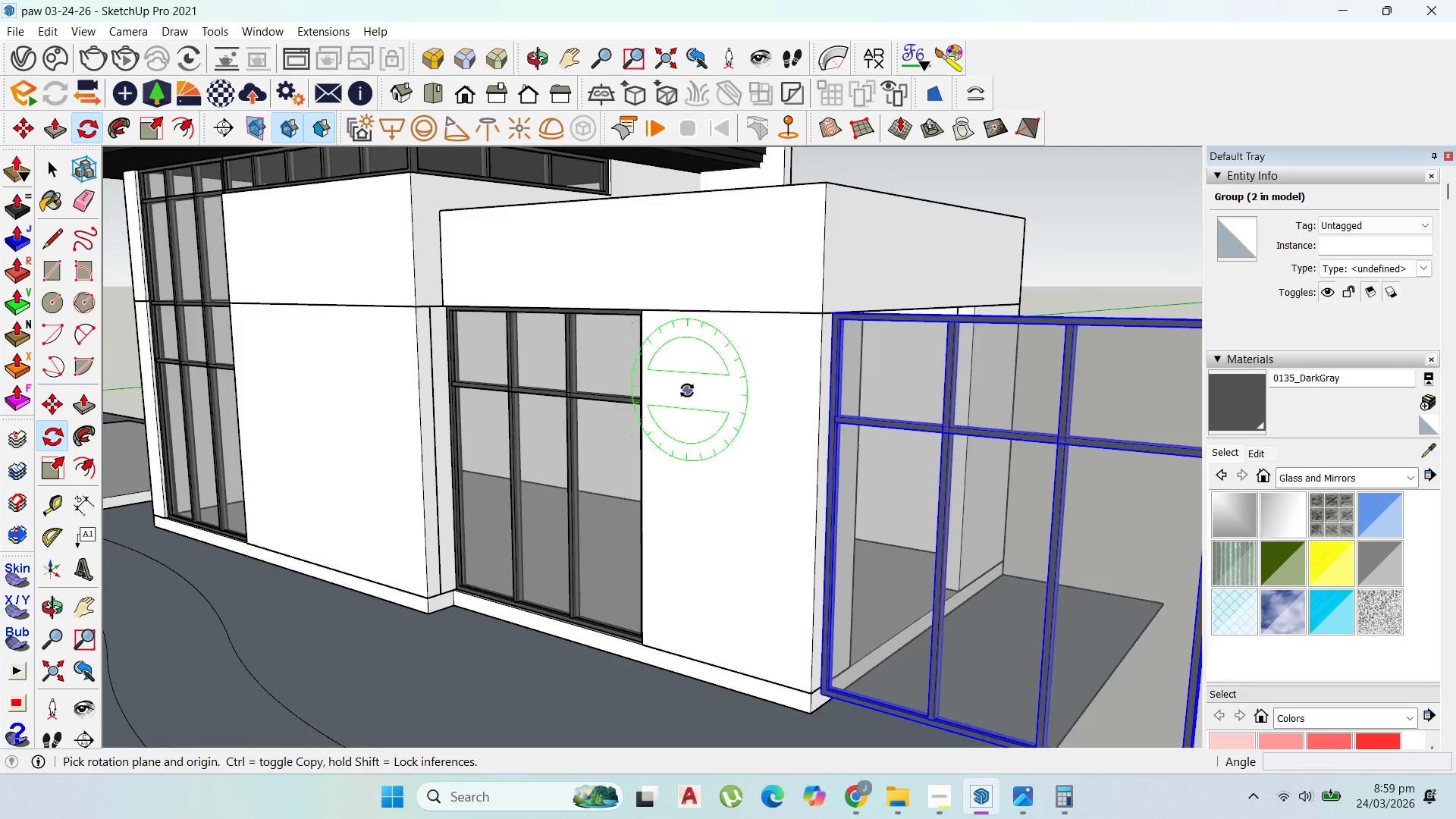 
scroll: coordinate [689, 398], scroll_direction: down, amount: 3.0
 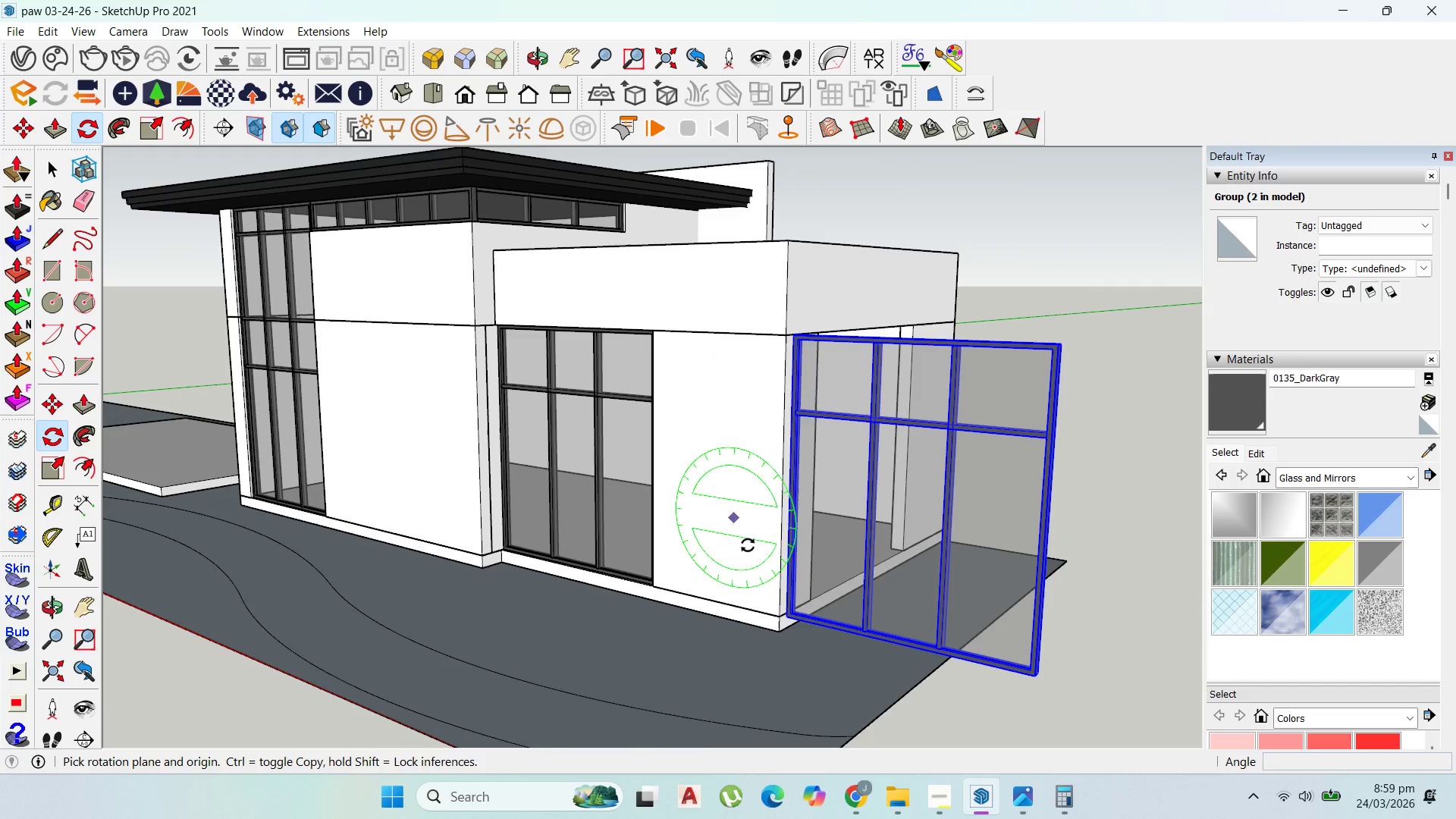 
scroll: coordinate [774, 582], scroll_direction: up, amount: 2.0
 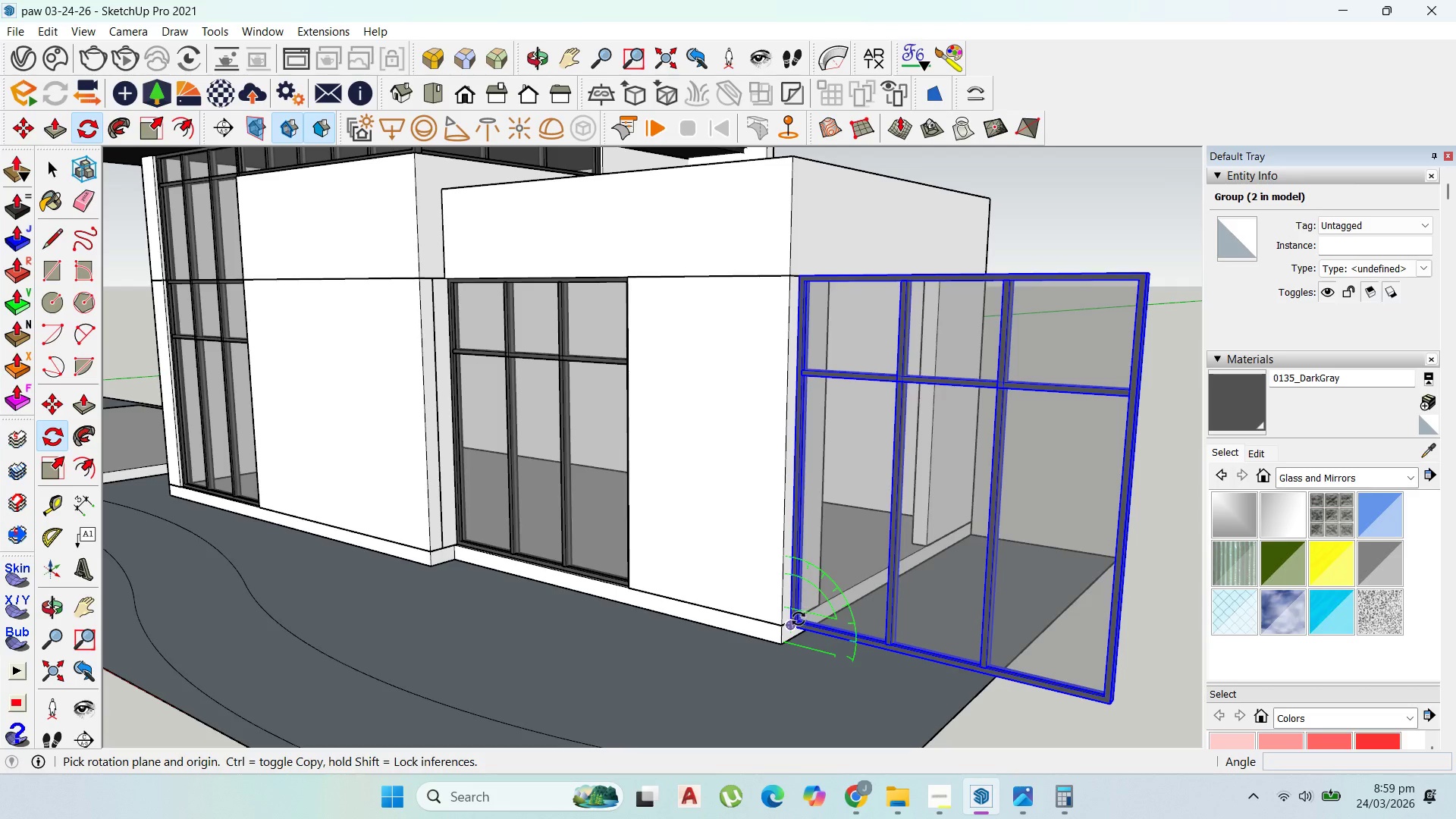 
scroll: coordinate [802, 579], scroll_direction: down, amount: 1.0
 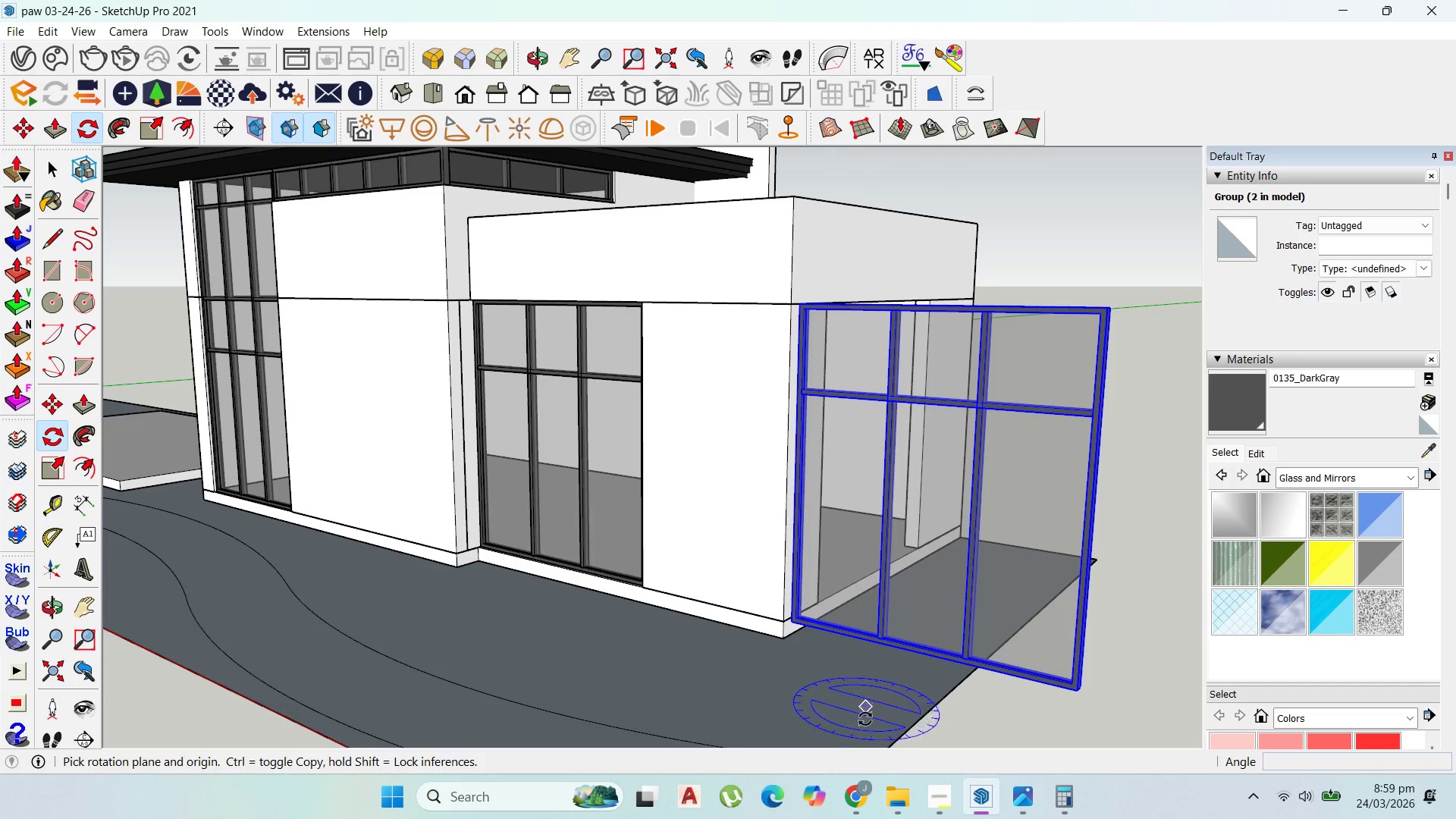 
left_click([853, 658])
 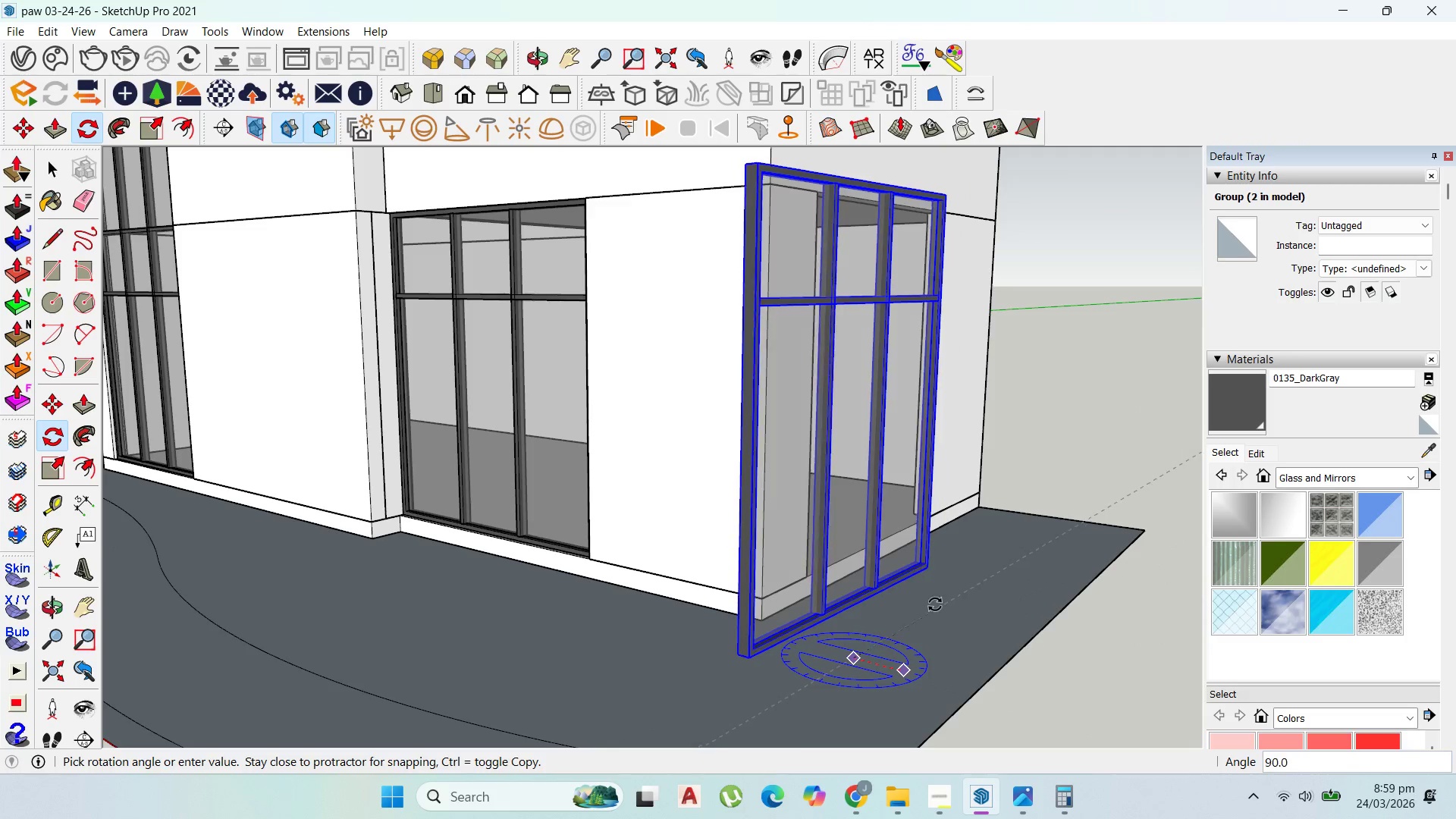 
scroll: coordinate [857, 680], scroll_direction: up, amount: 3.0
 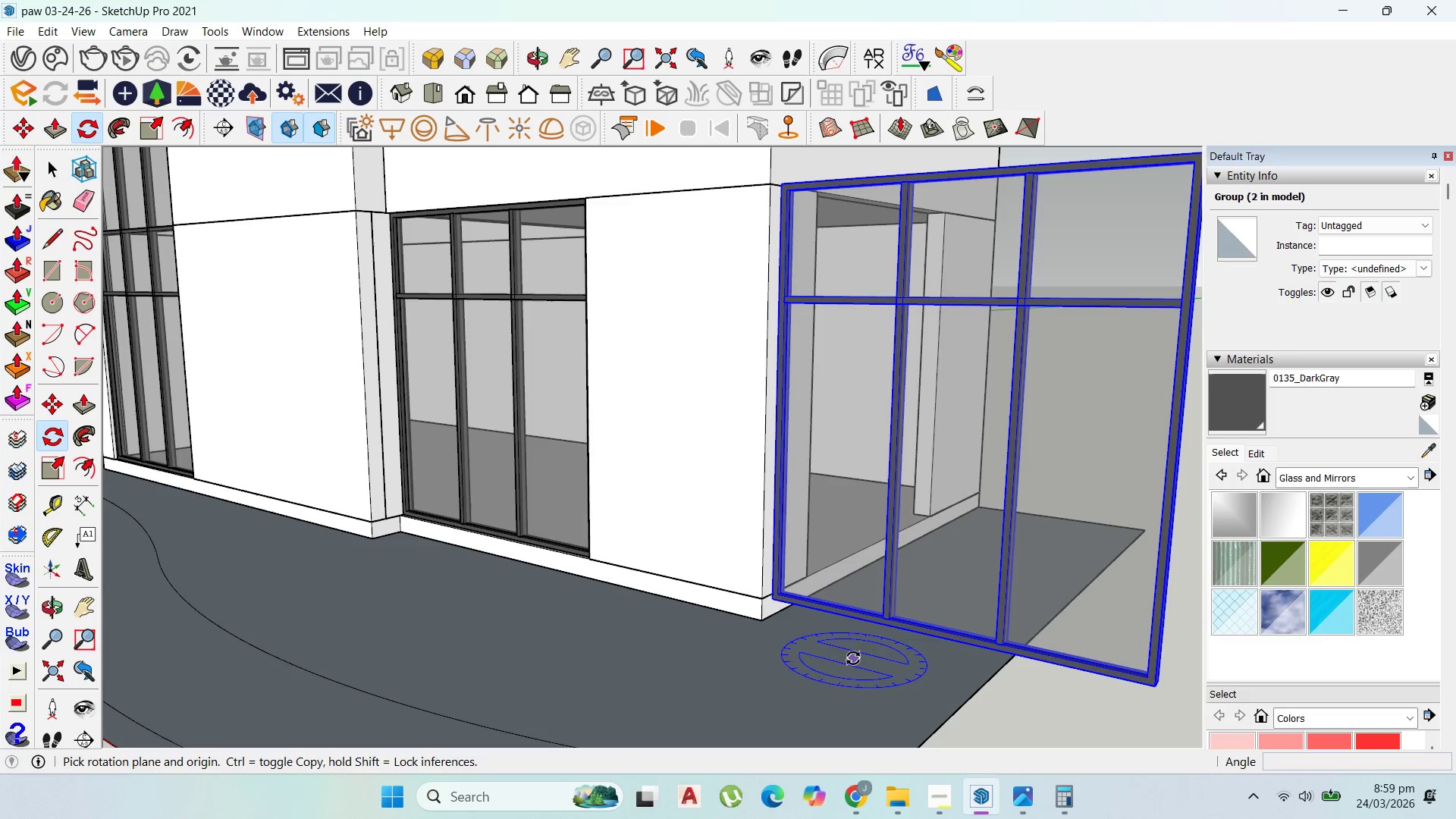 
left_click([934, 599])
 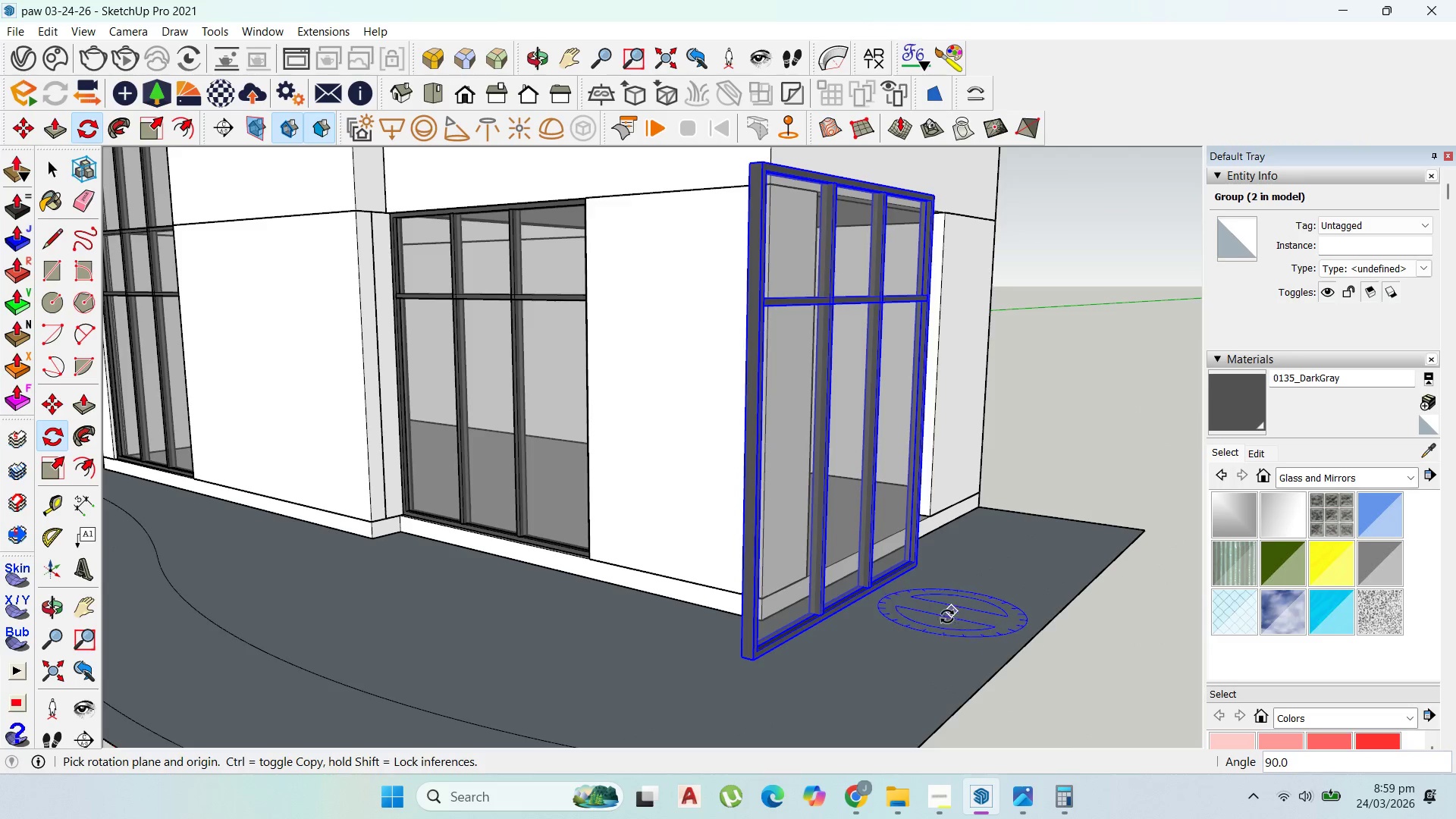 
key(Control+Z)
 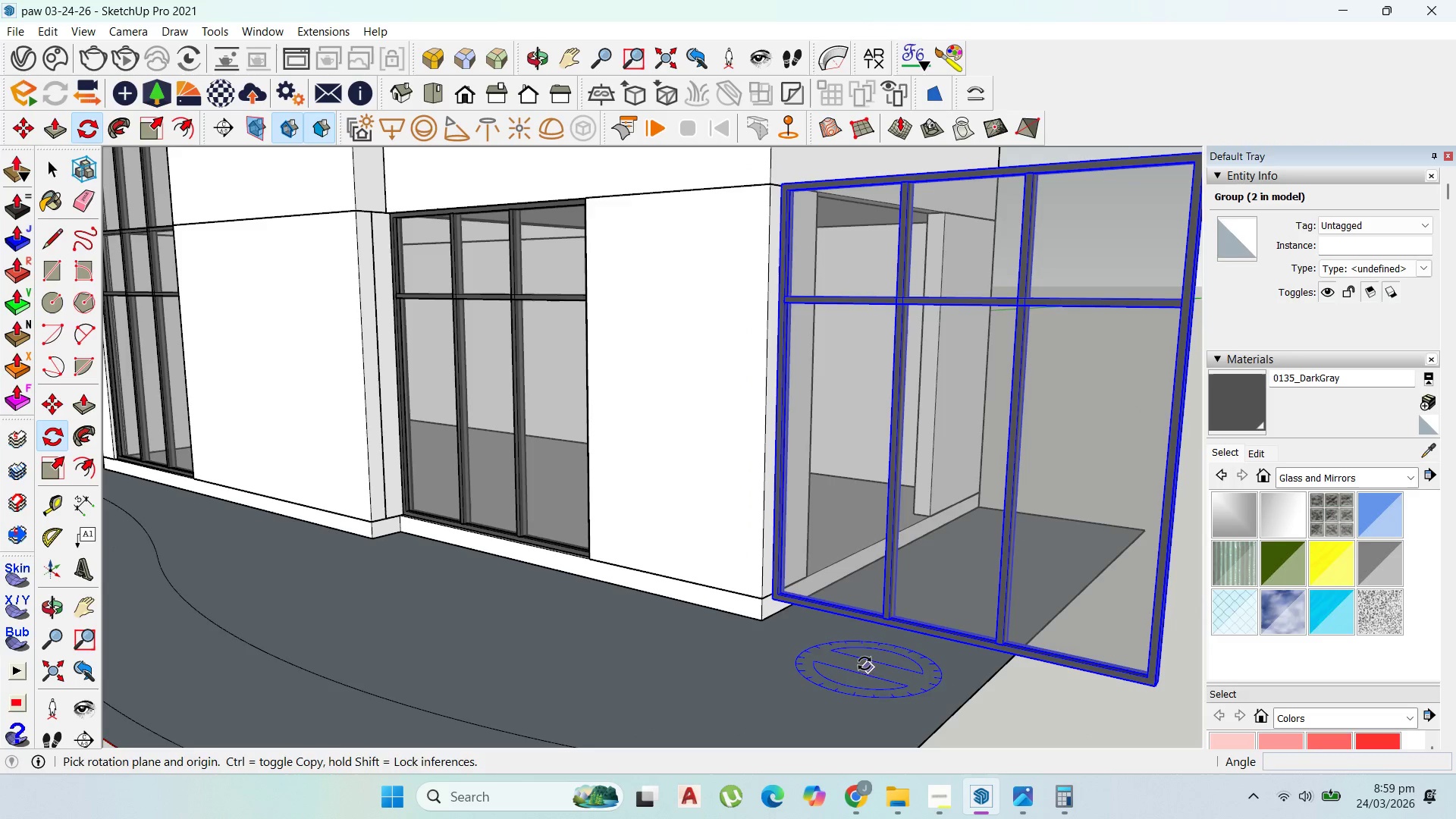 
left_click([864, 664])
 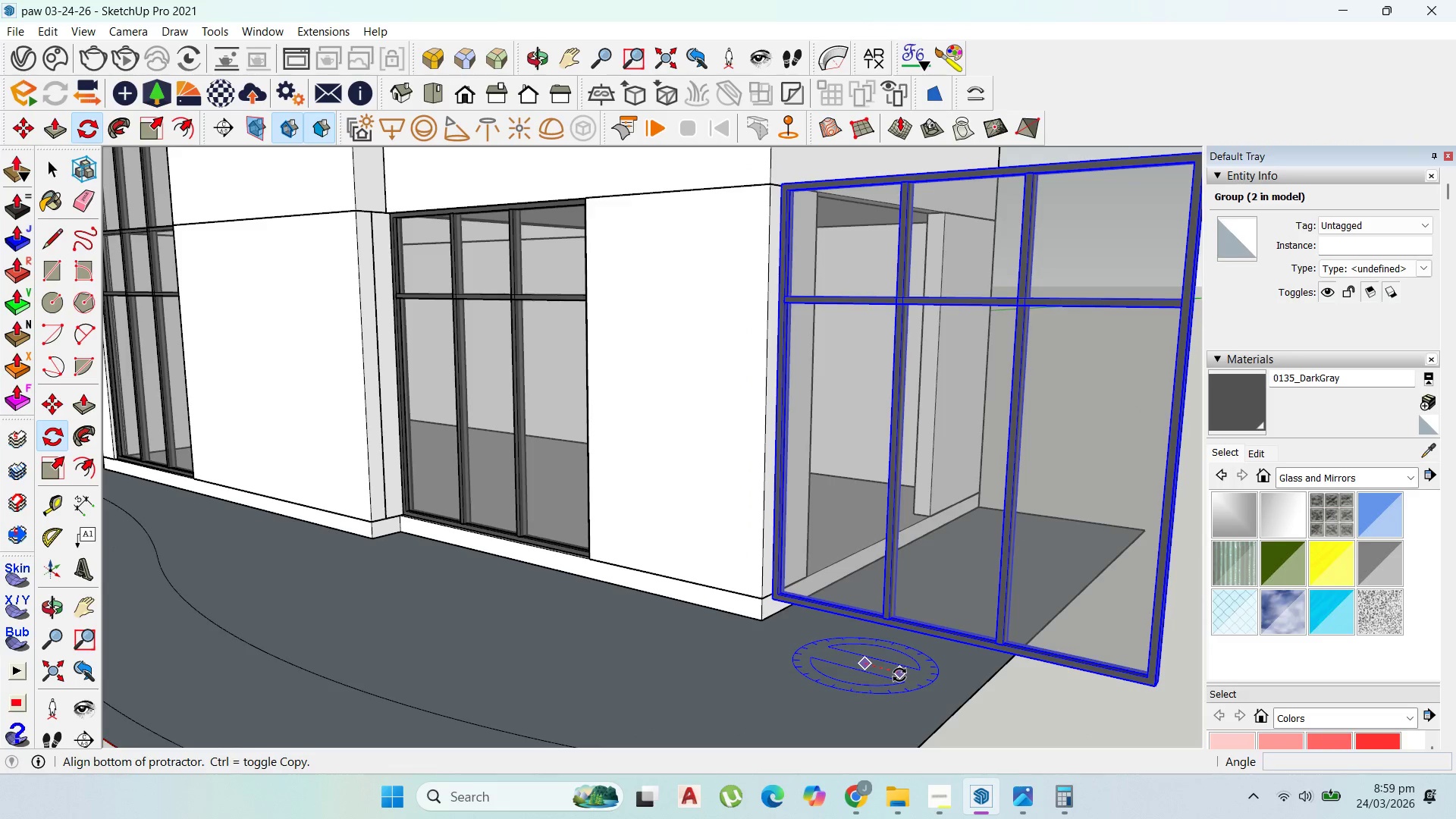 
left_click([899, 675])
 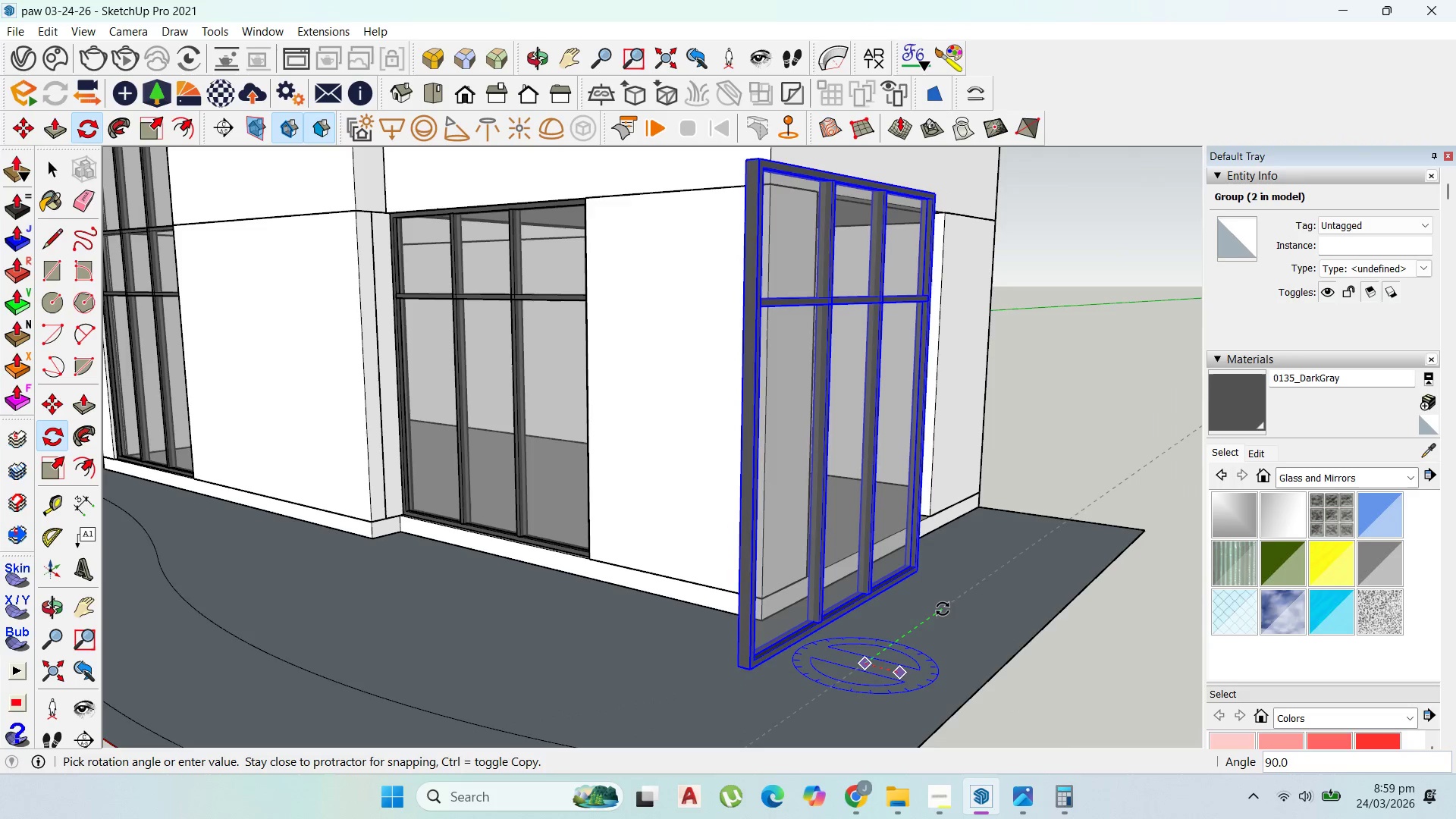 
left_click([943, 609])
 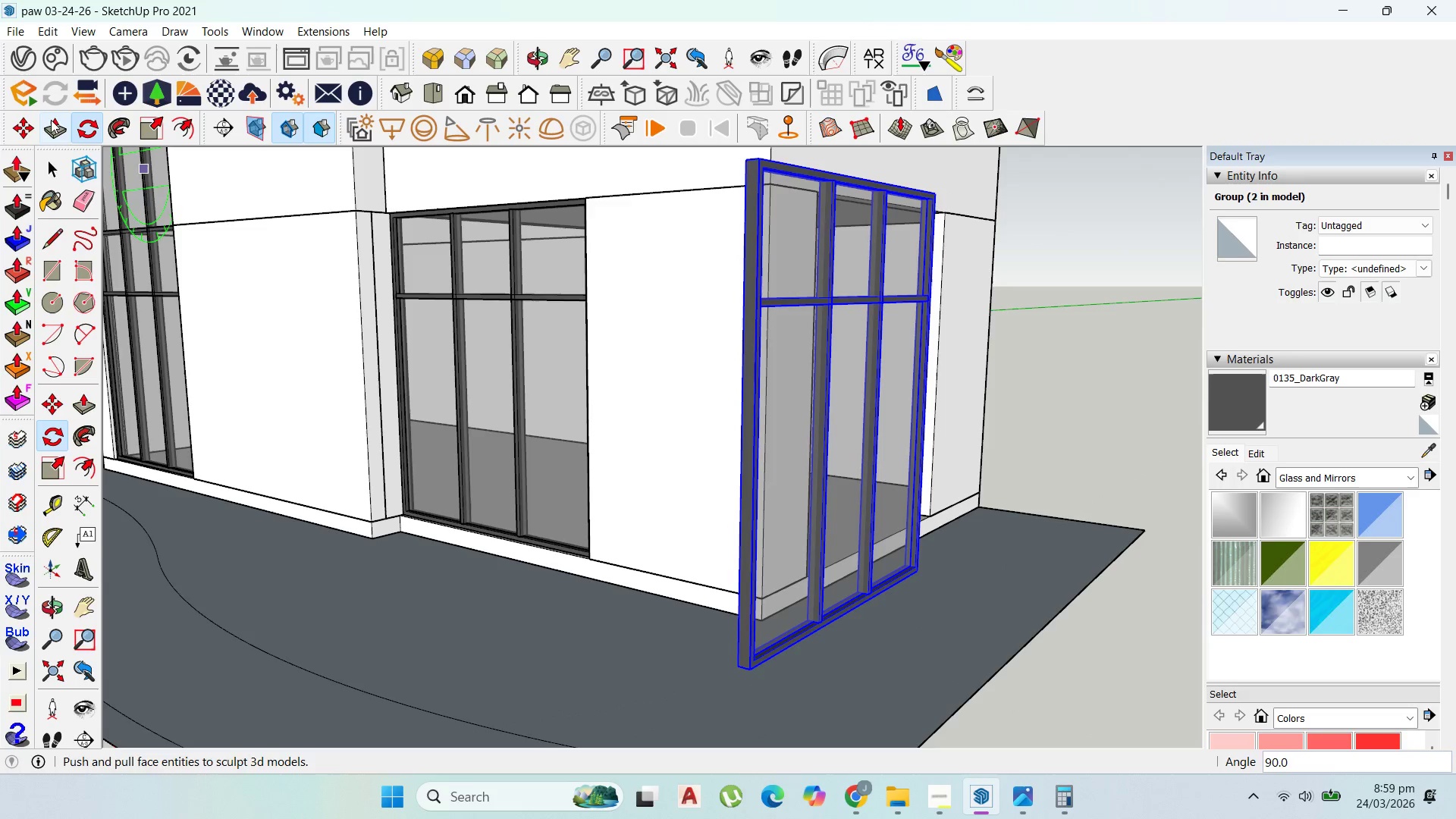 
left_click([24, 125])
 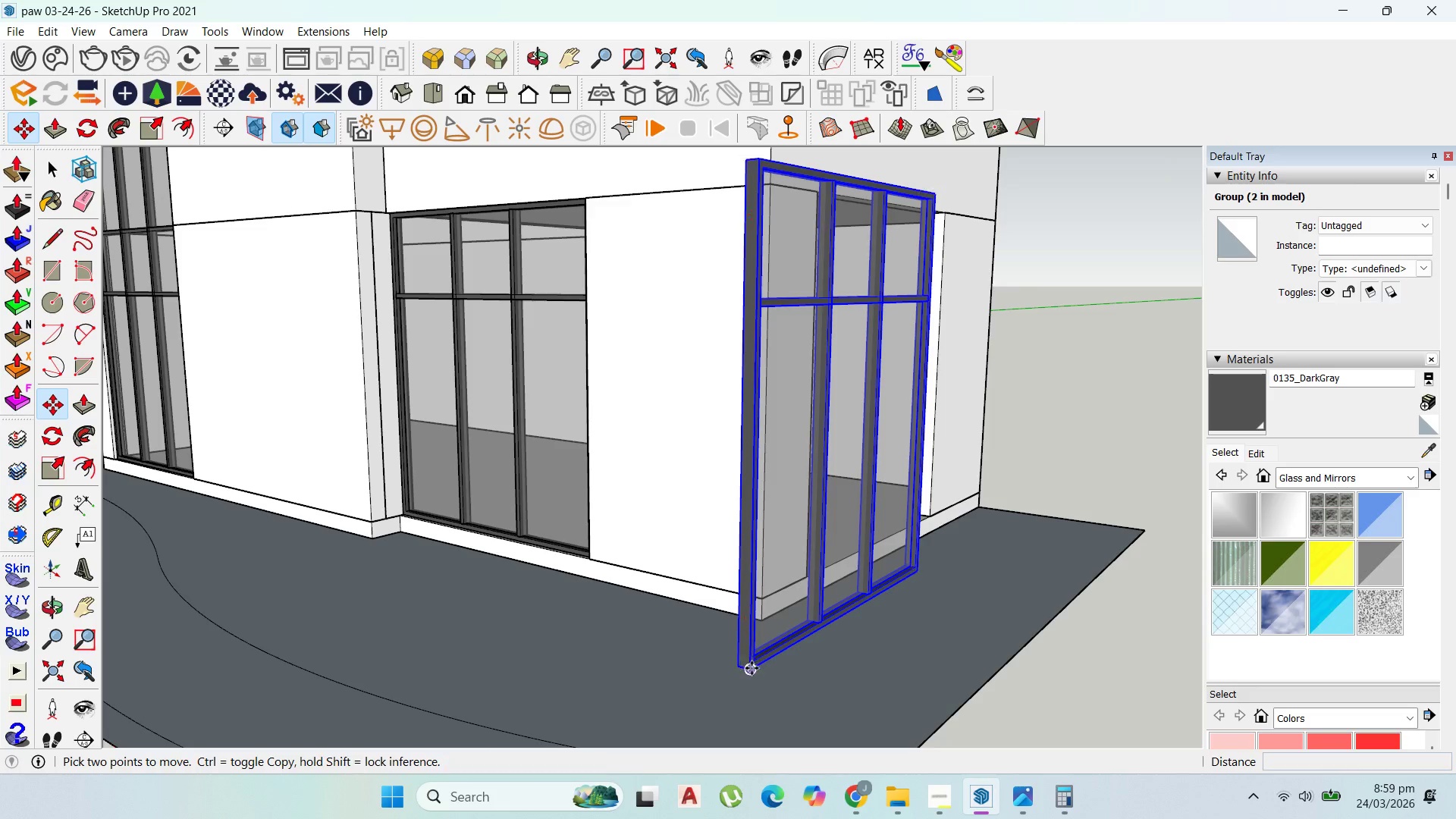 
left_click([753, 671])
 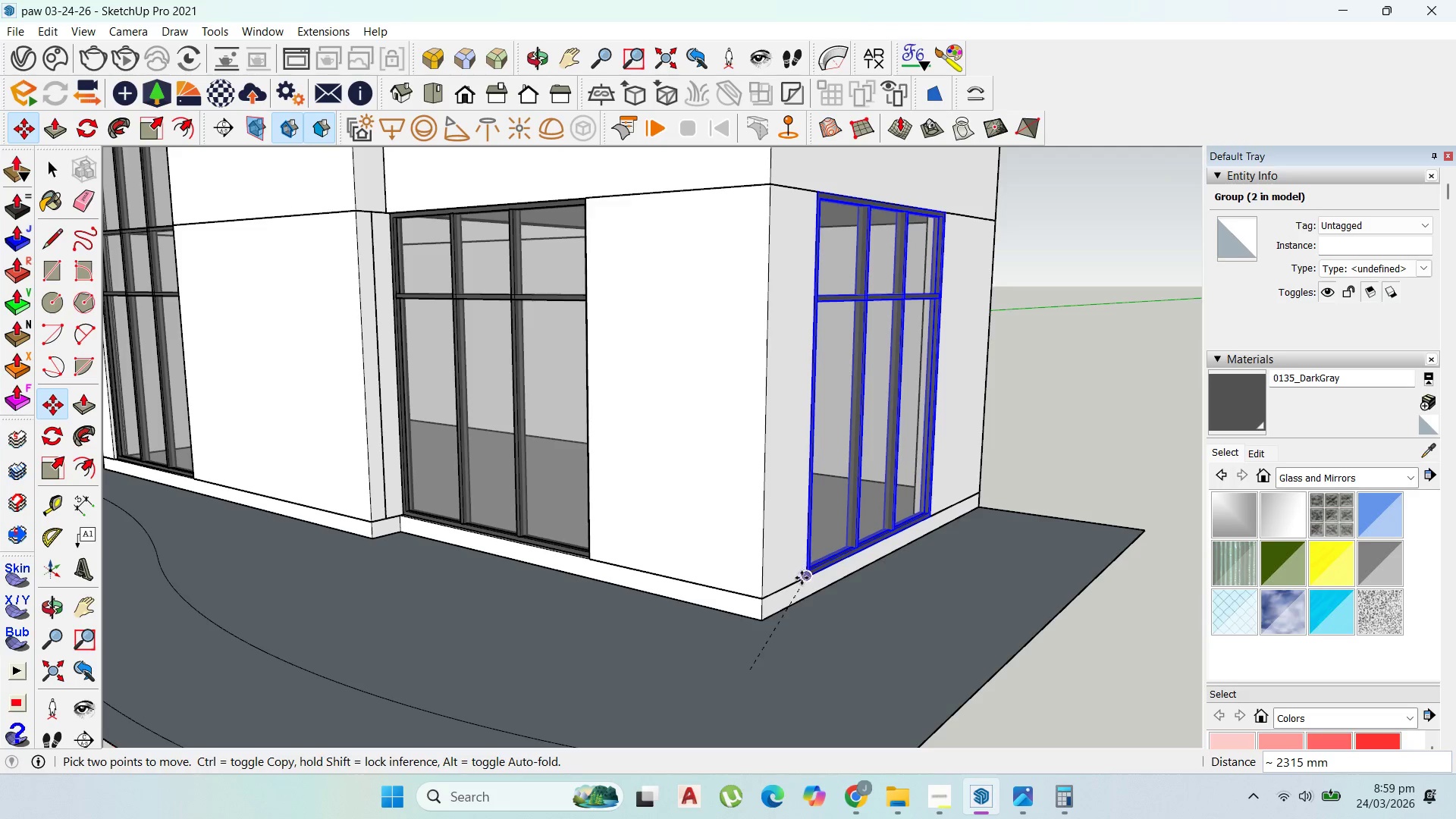 
left_click([799, 579])
 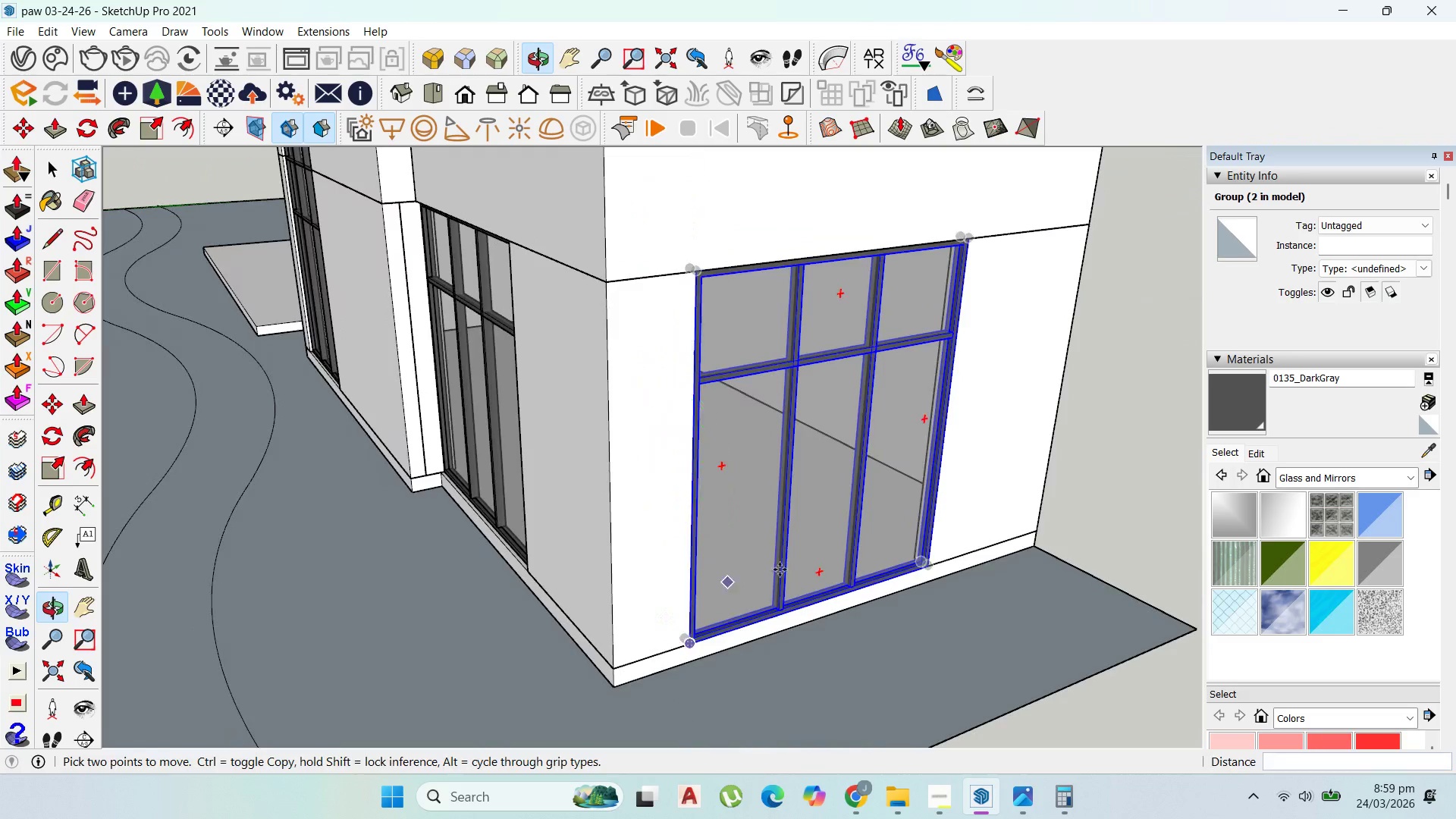 
left_click([751, 569])
 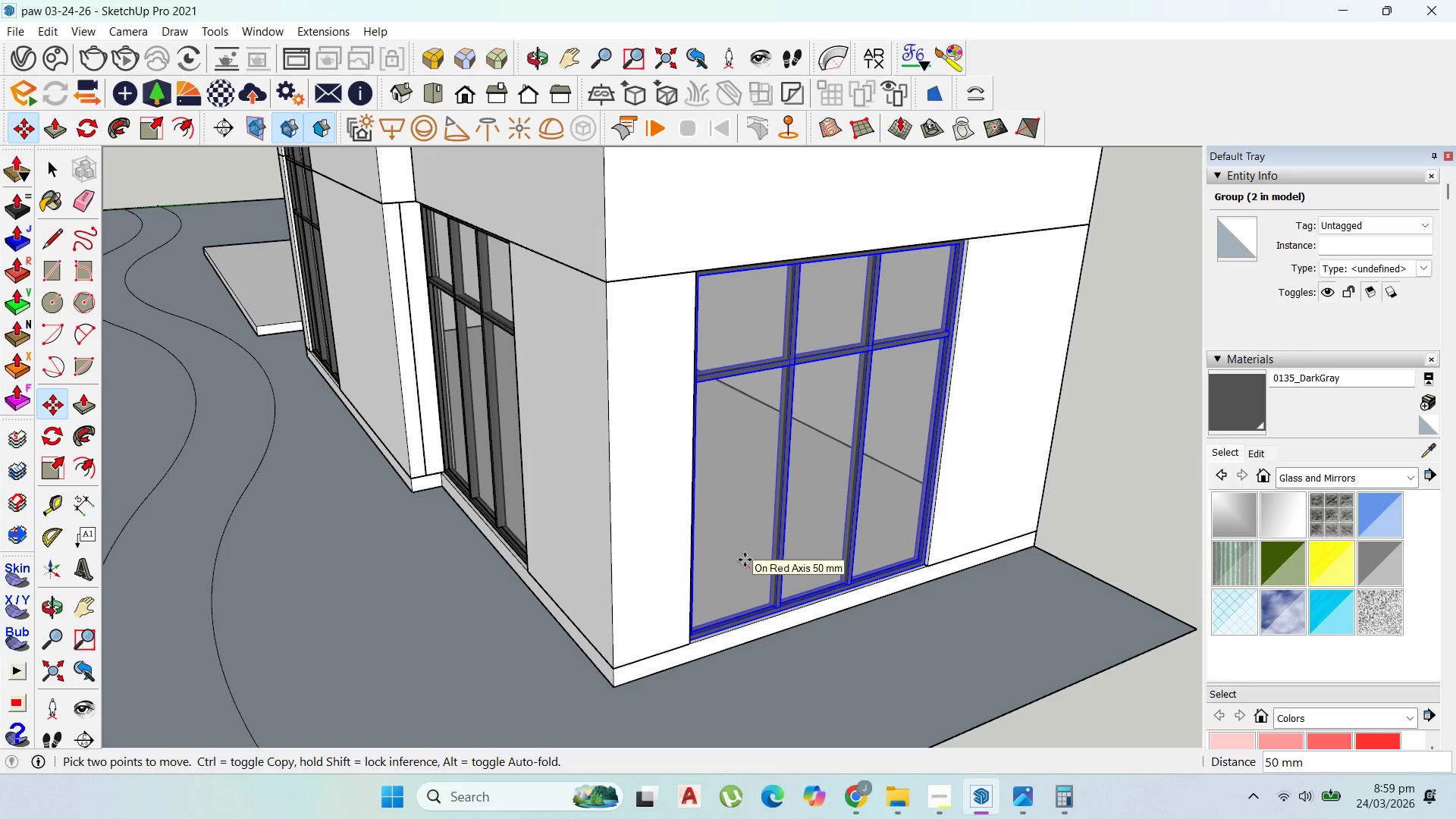 
left_click([745, 560])
 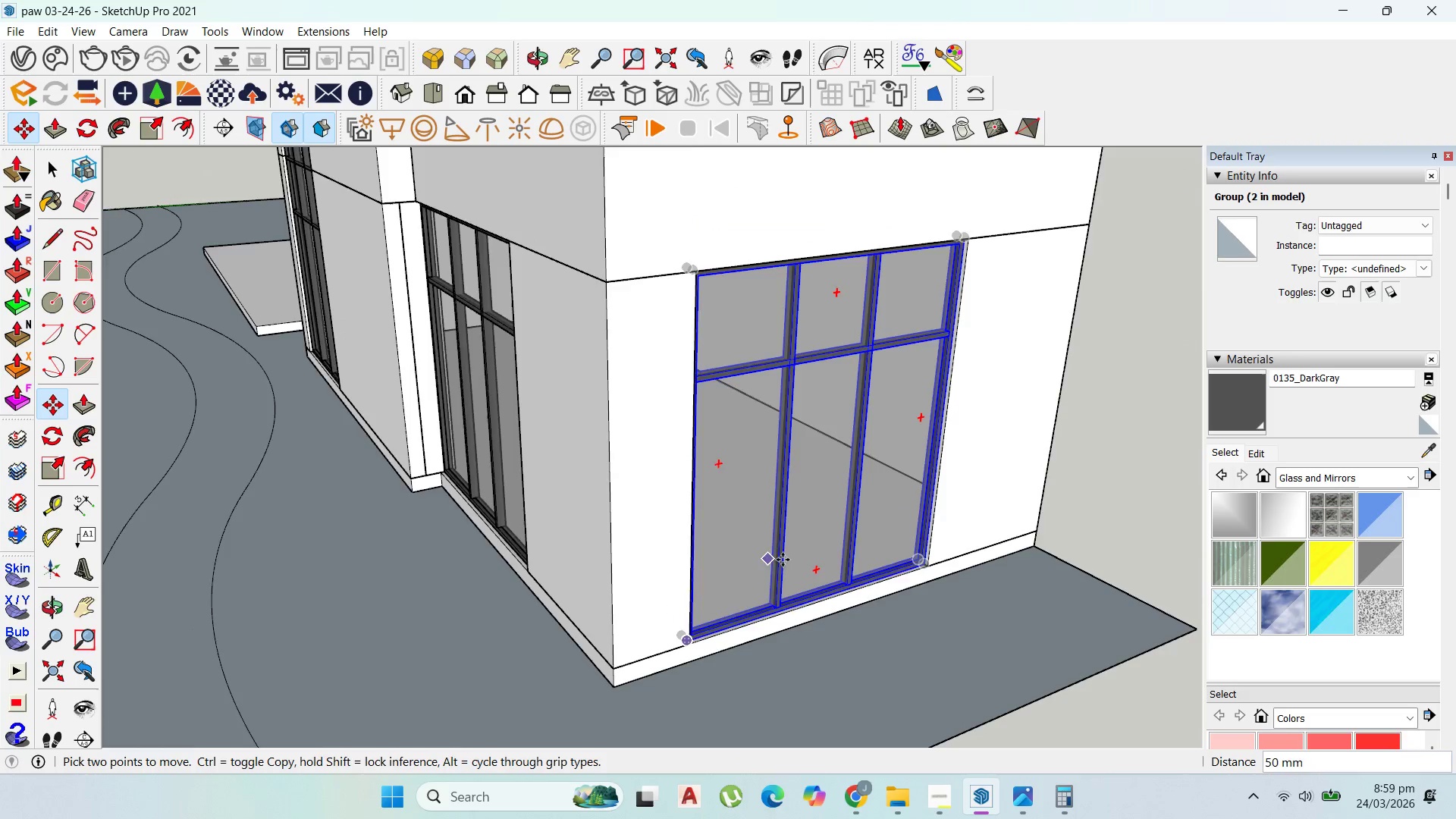 
scroll: coordinate [604, 555], scroll_direction: down, amount: 8.0
 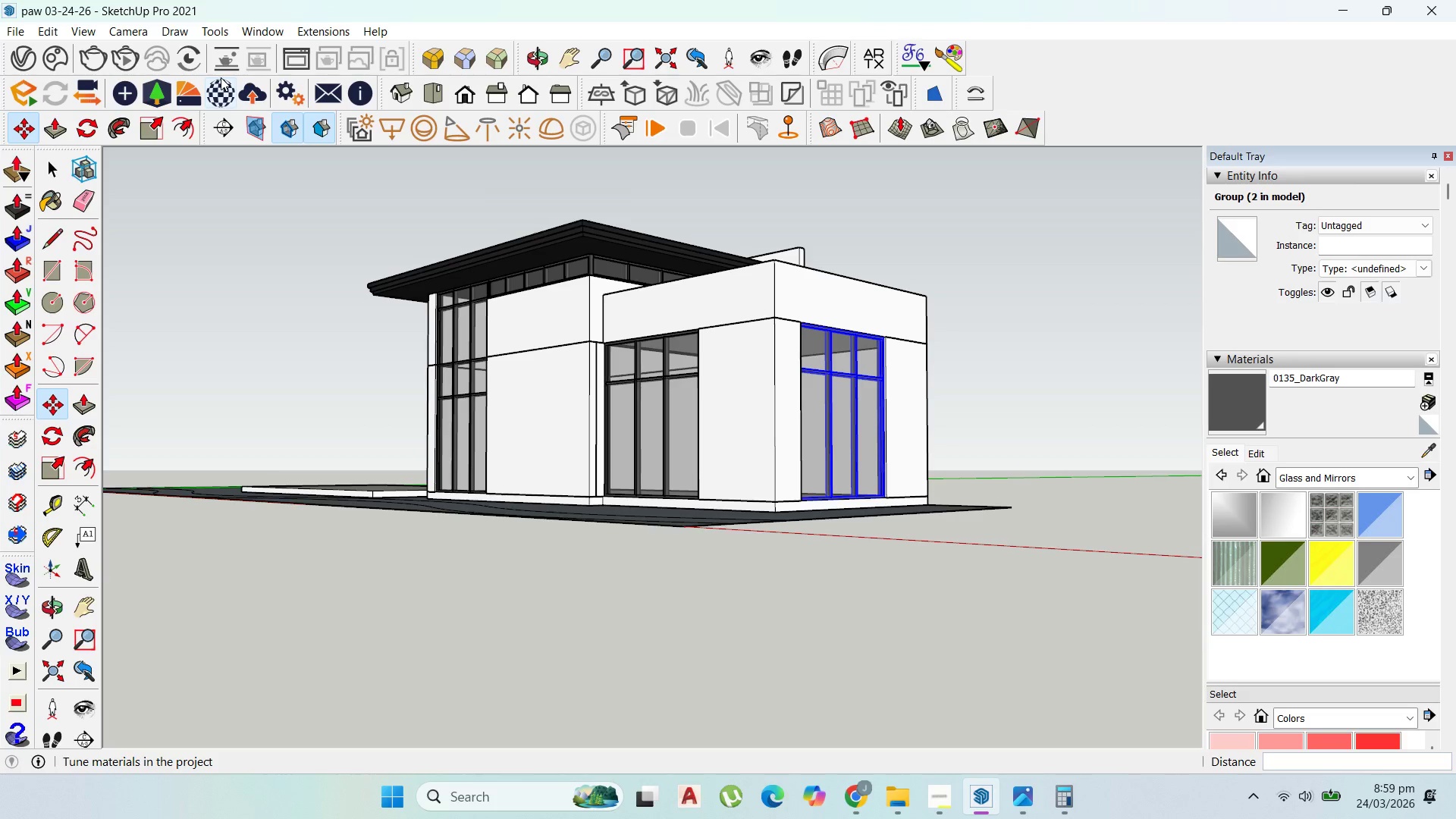 
scroll: coordinate [419, 205], scroll_direction: up, amount: 2.0
 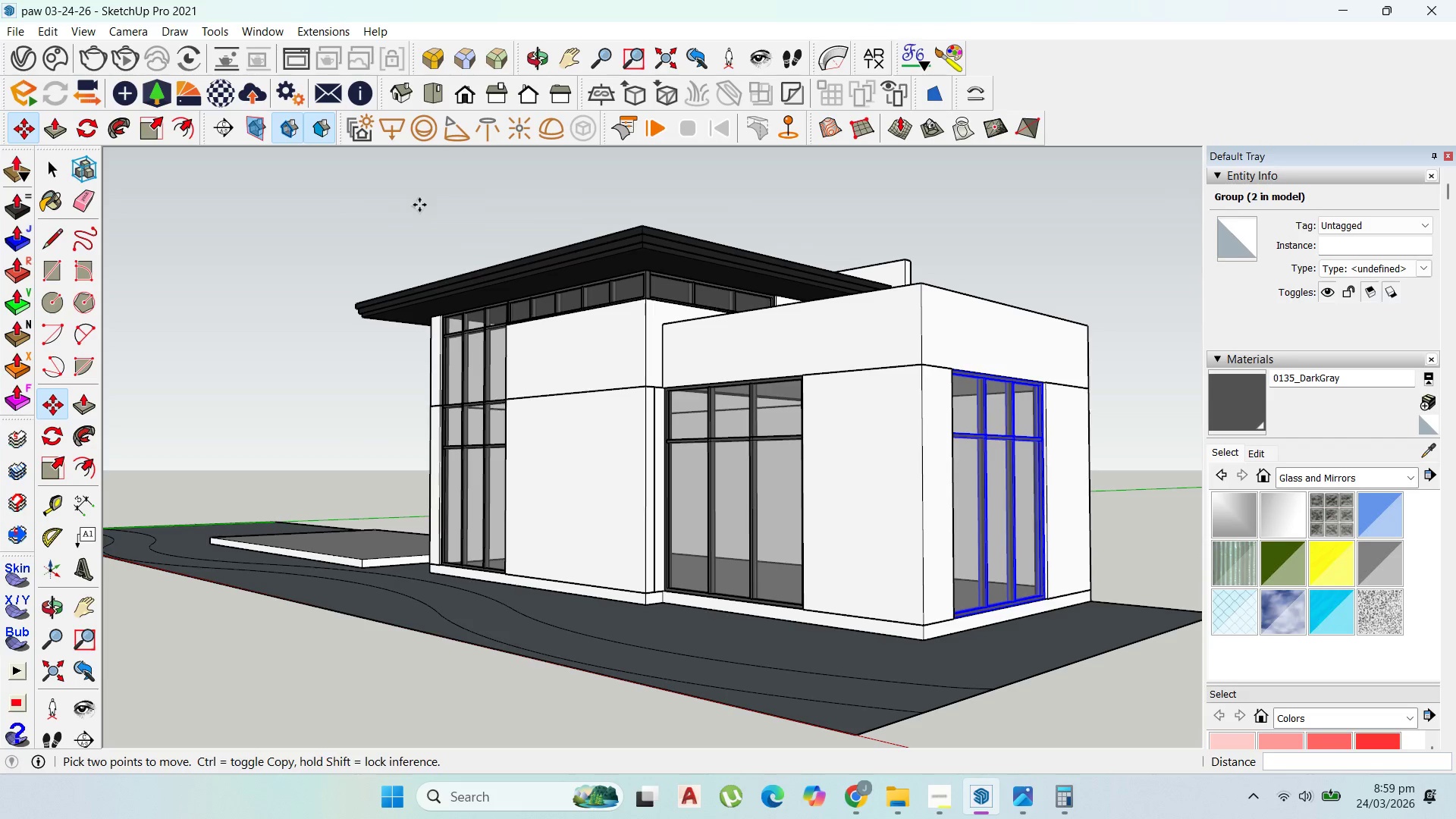 
scroll: coordinate [420, 206], scroll_direction: down, amount: 1.0
 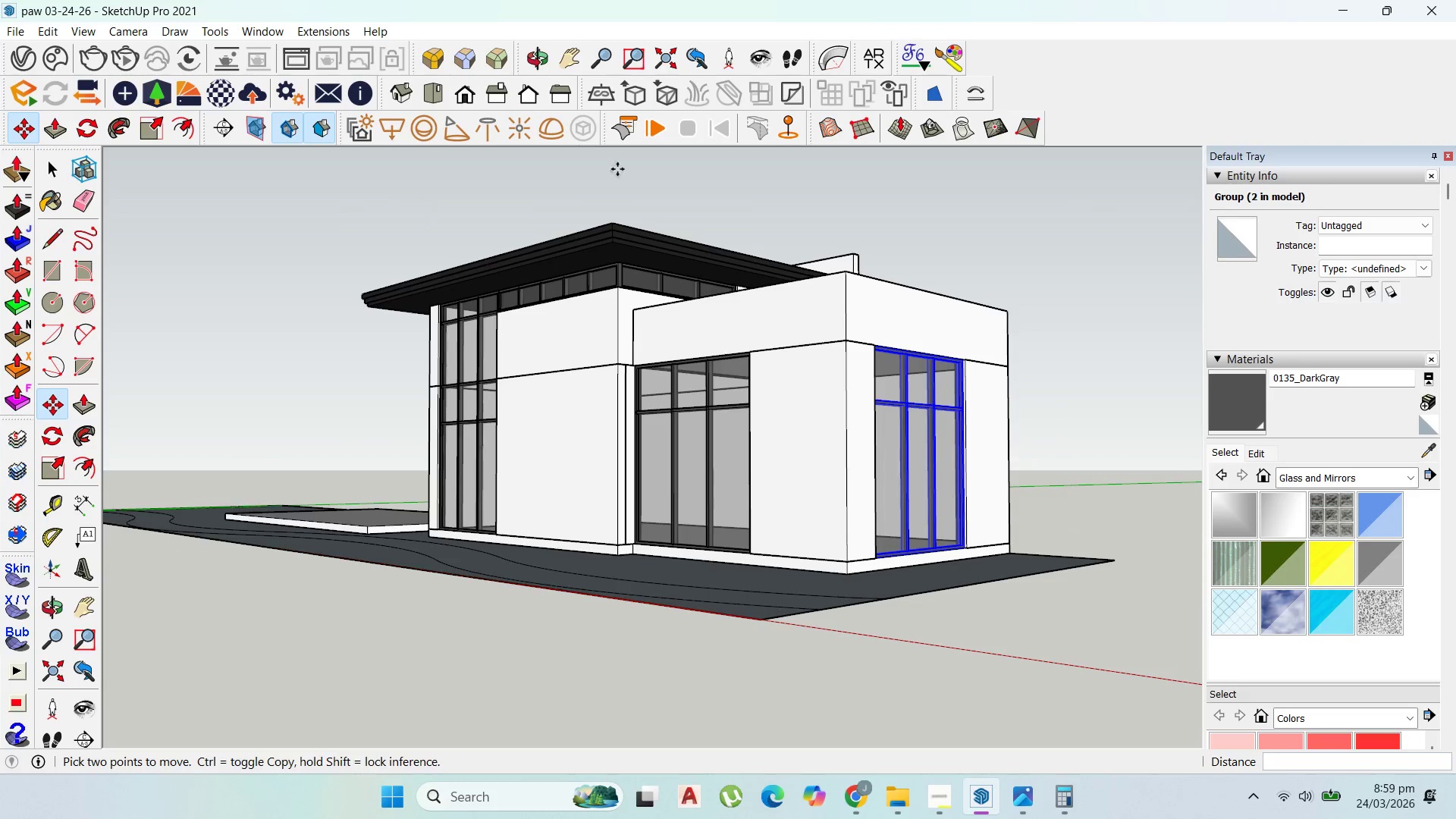 
scroll: coordinate [769, 333], scroll_direction: up, amount: 2.0
 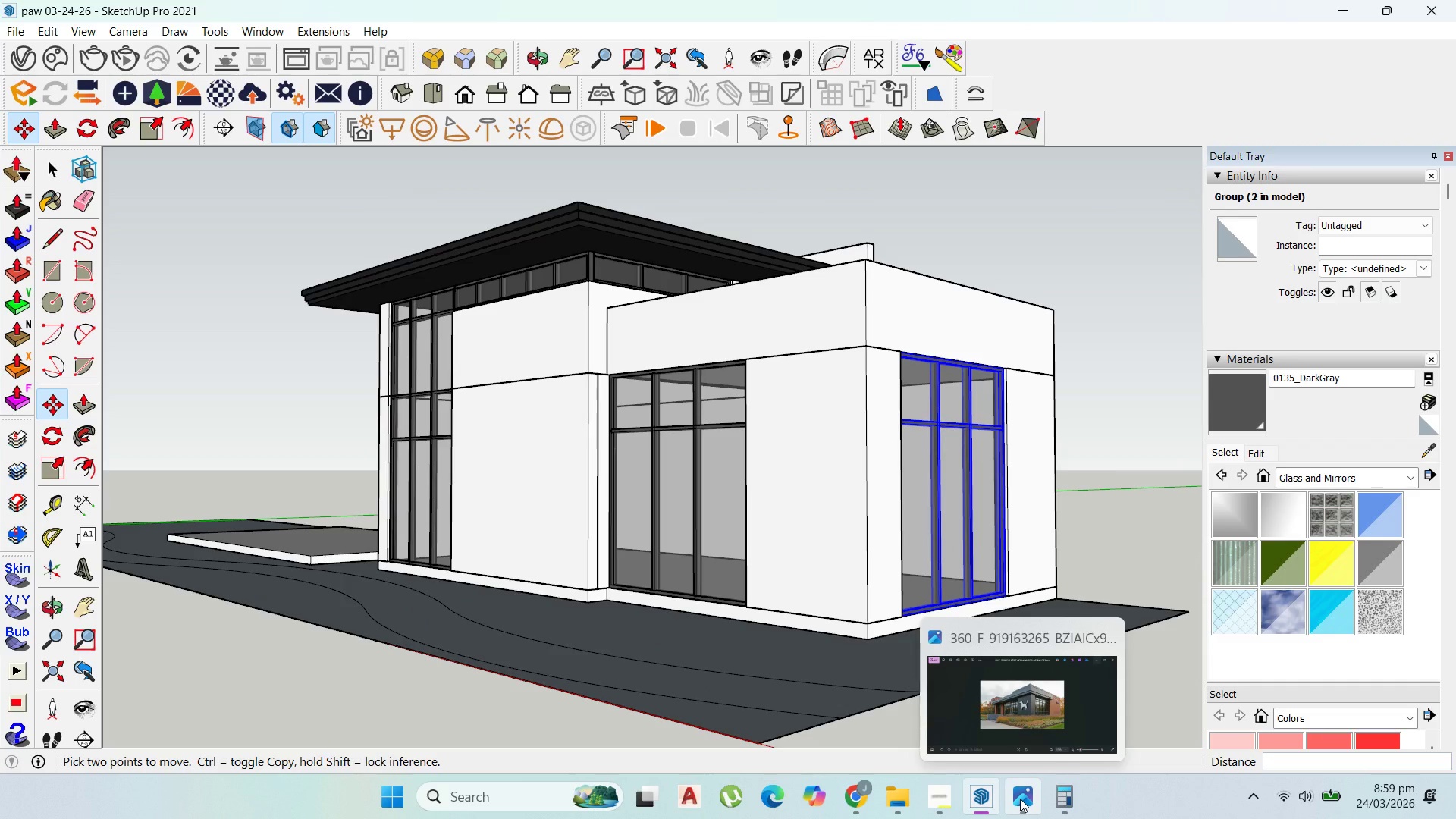 
left_click([1020, 799])
 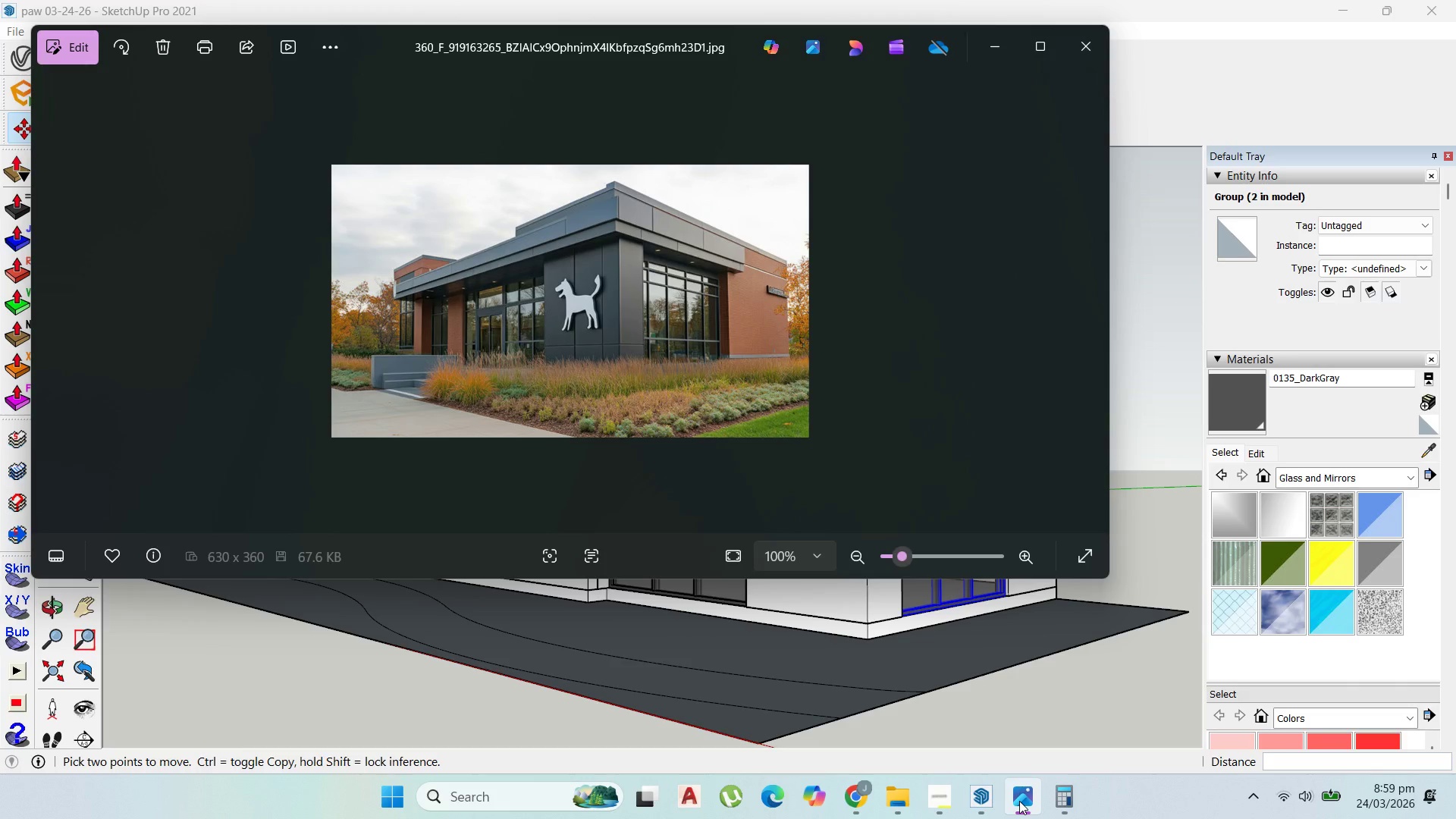 
left_click([1019, 801])
 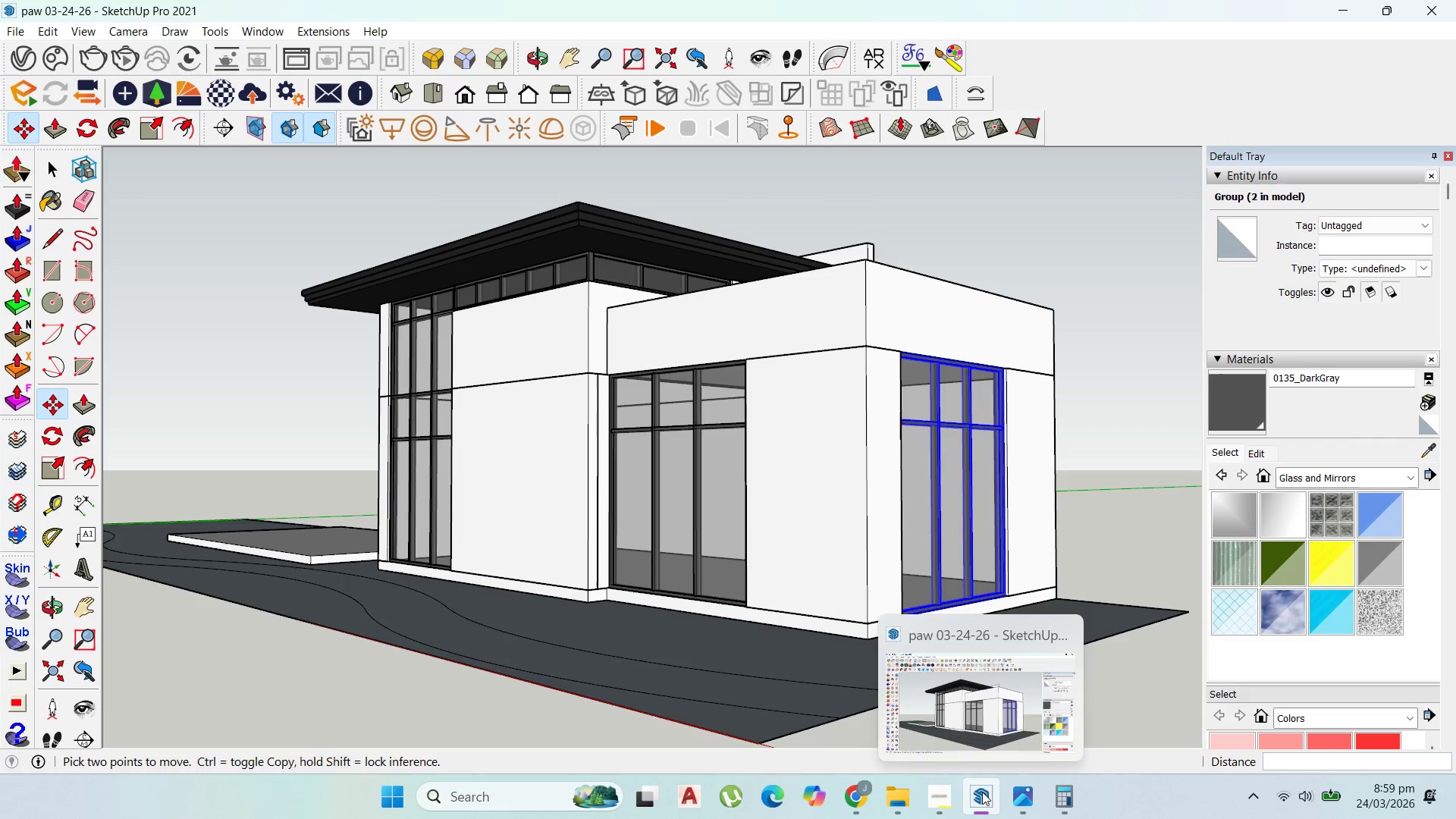 
left_click([981, 792])
 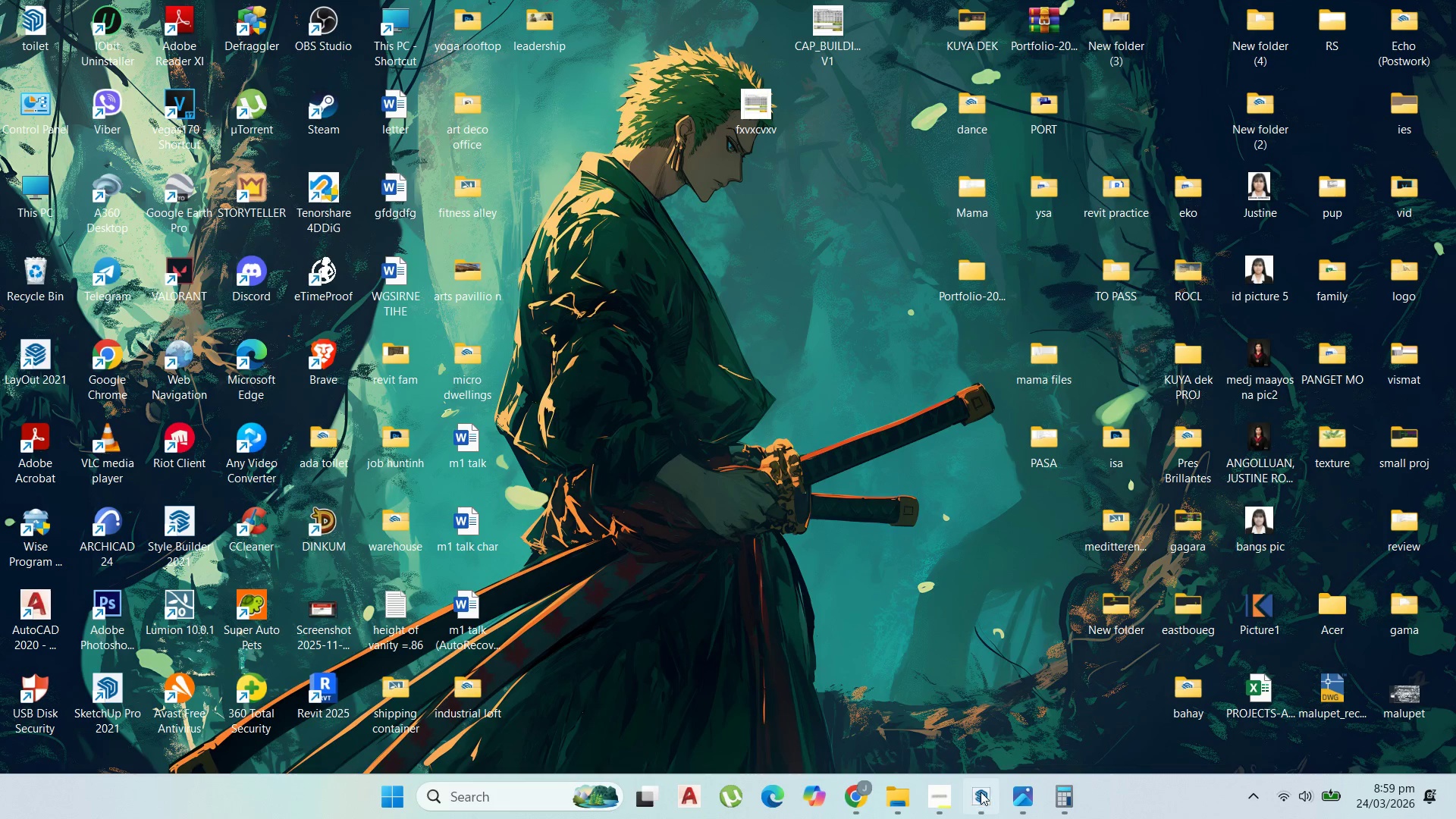 
left_click([981, 792])
 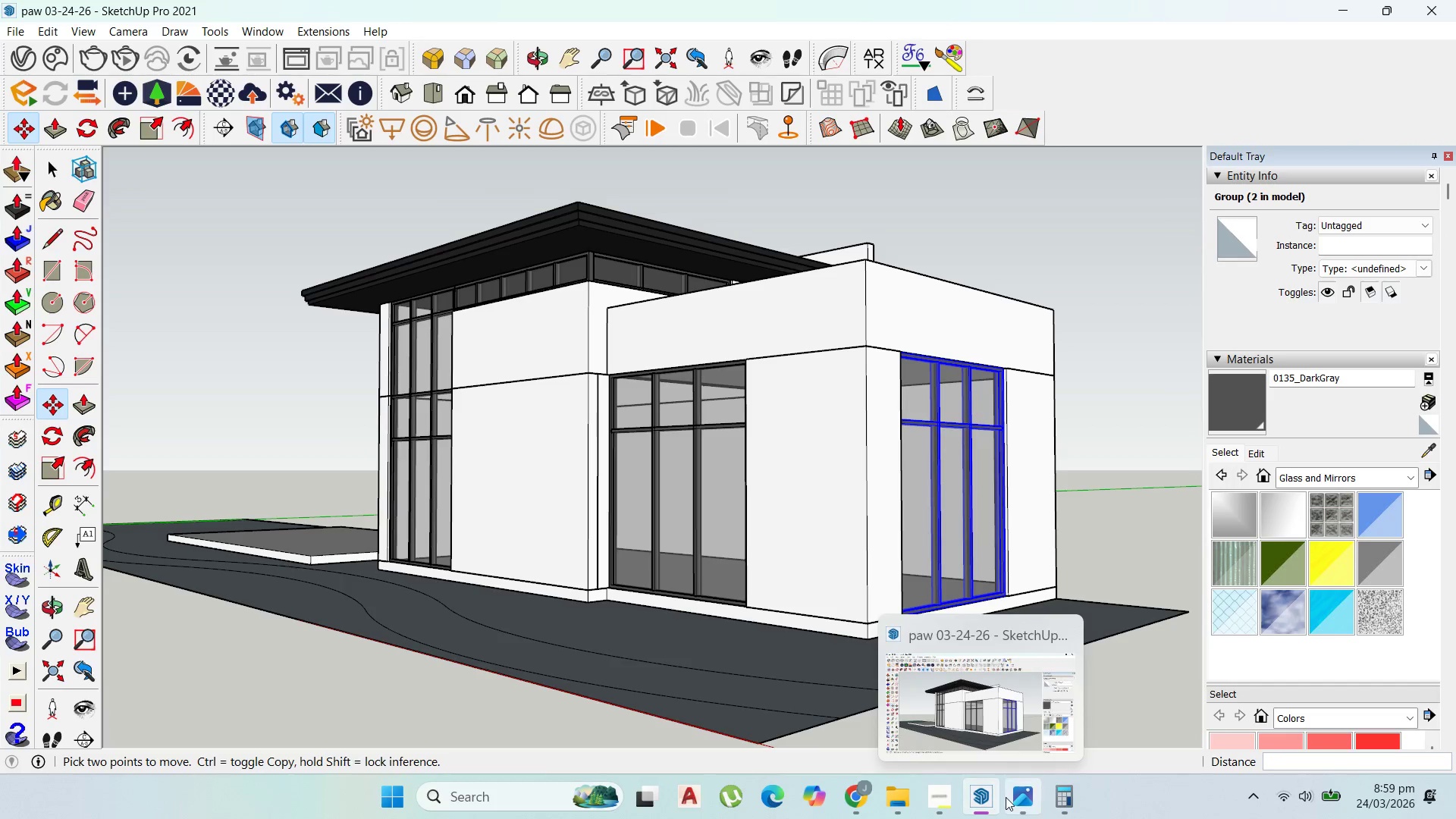 
left_click([1007, 797])
 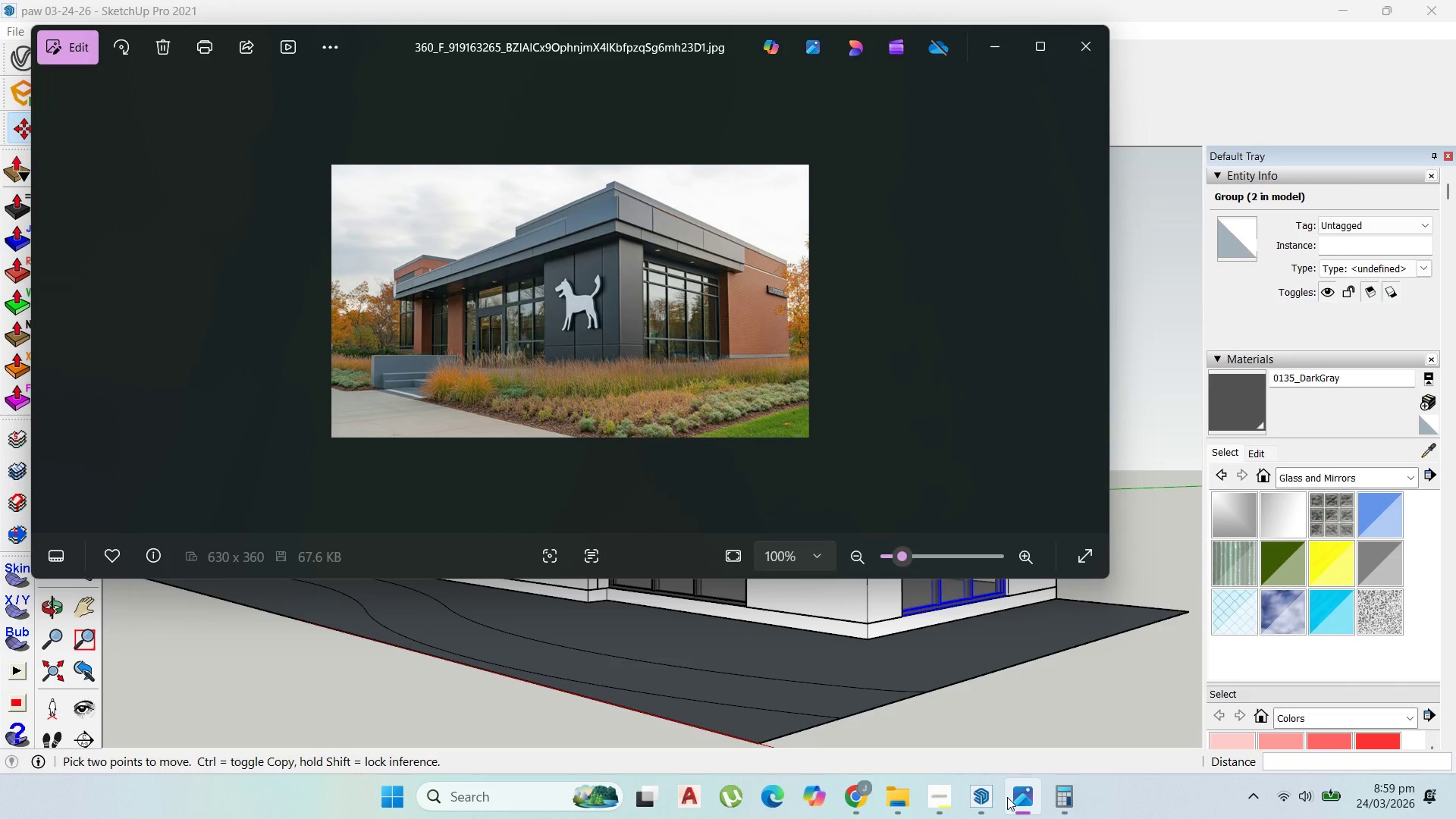 
left_click([1007, 797])
 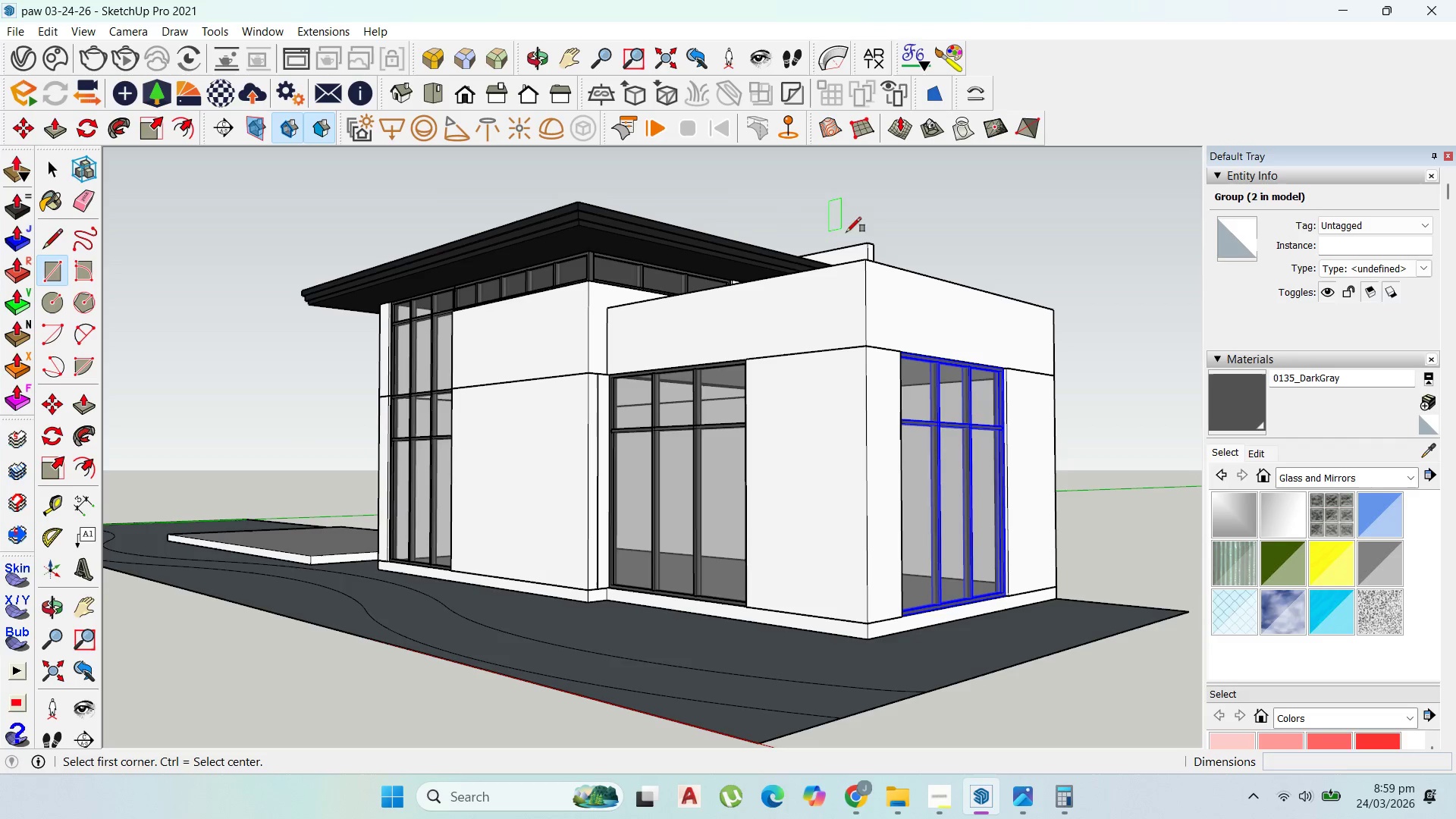 
left_click([861, 263])
 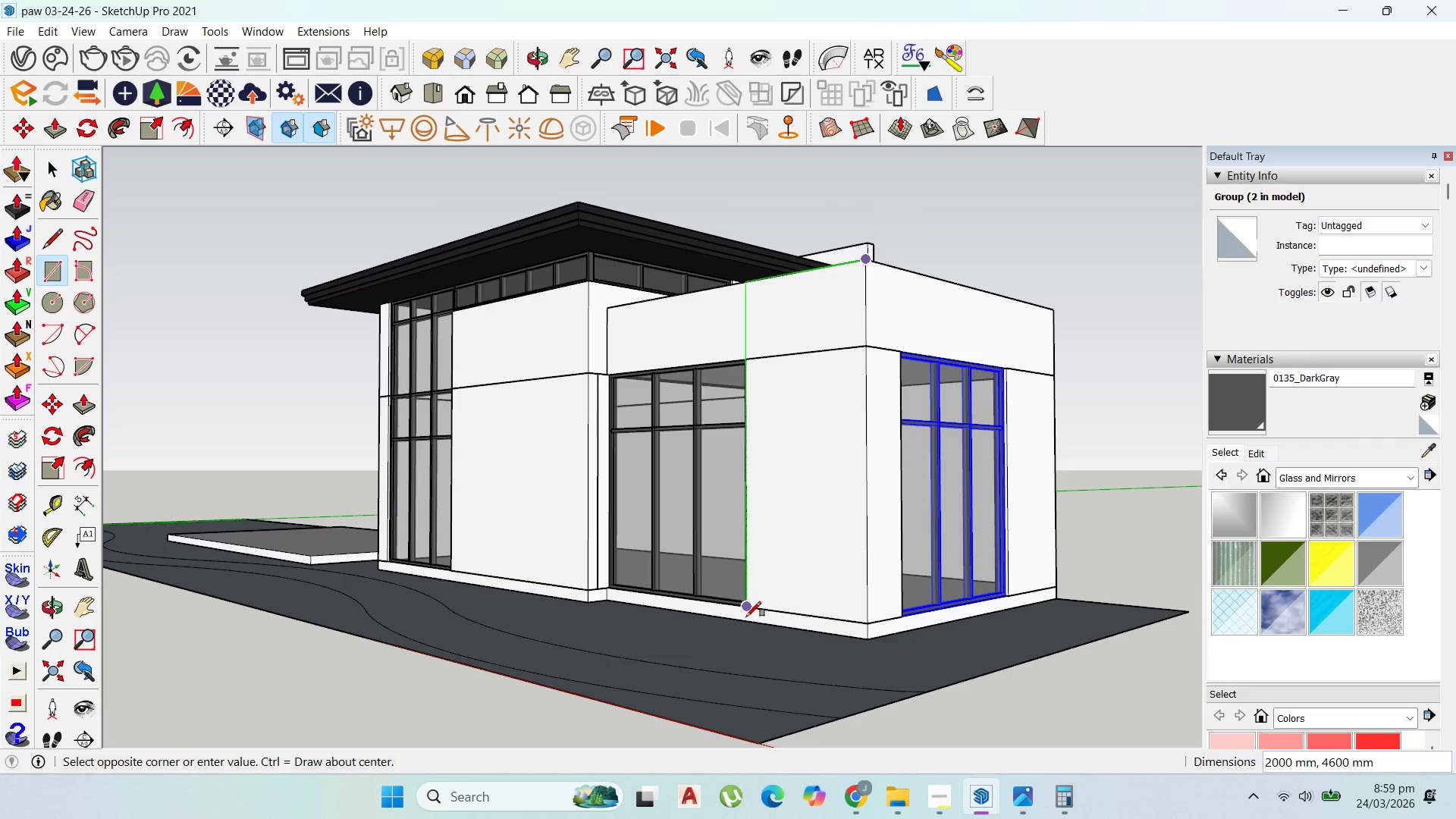 
left_click([746, 621])
 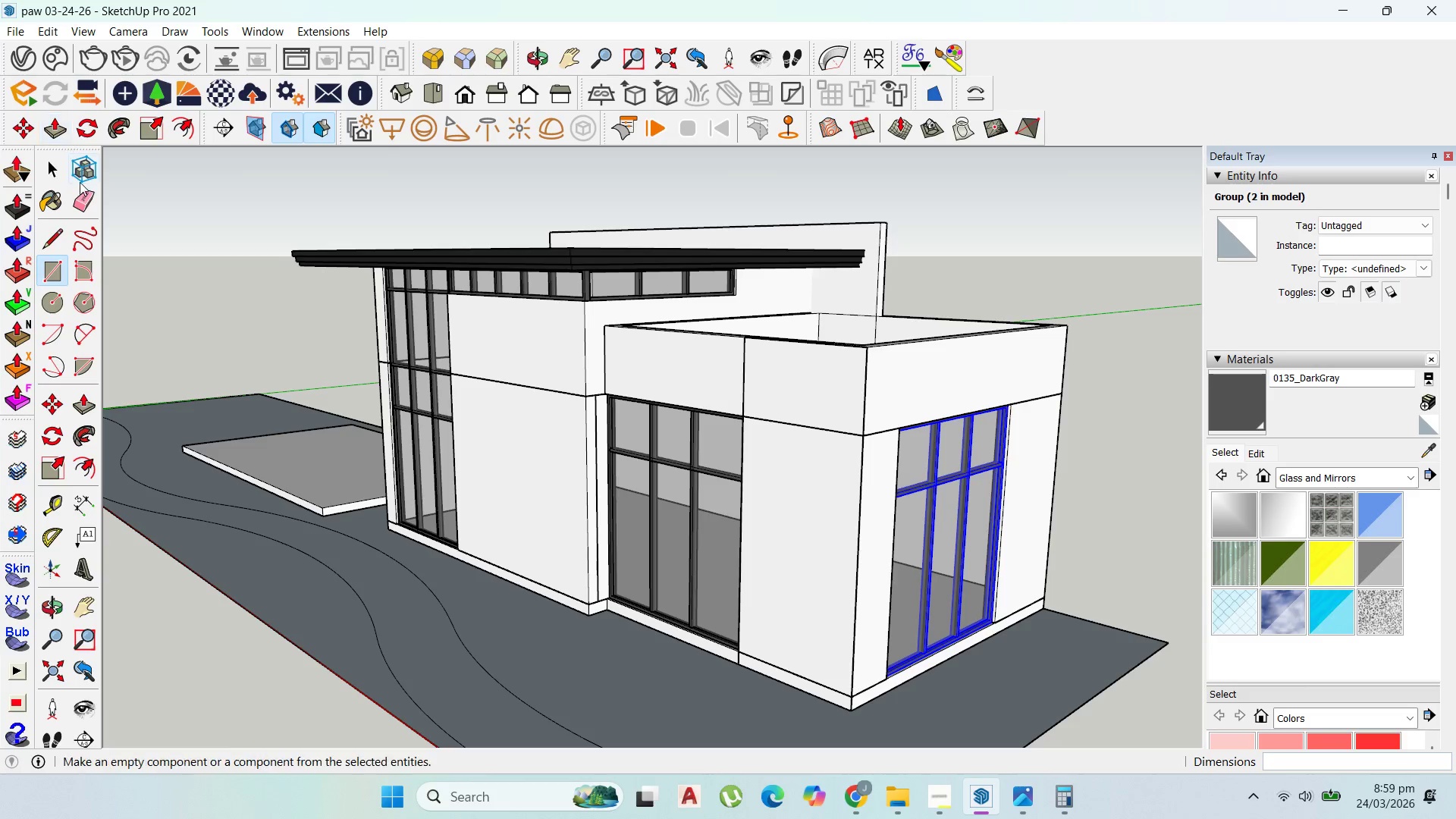 
left_click([49, 169])
 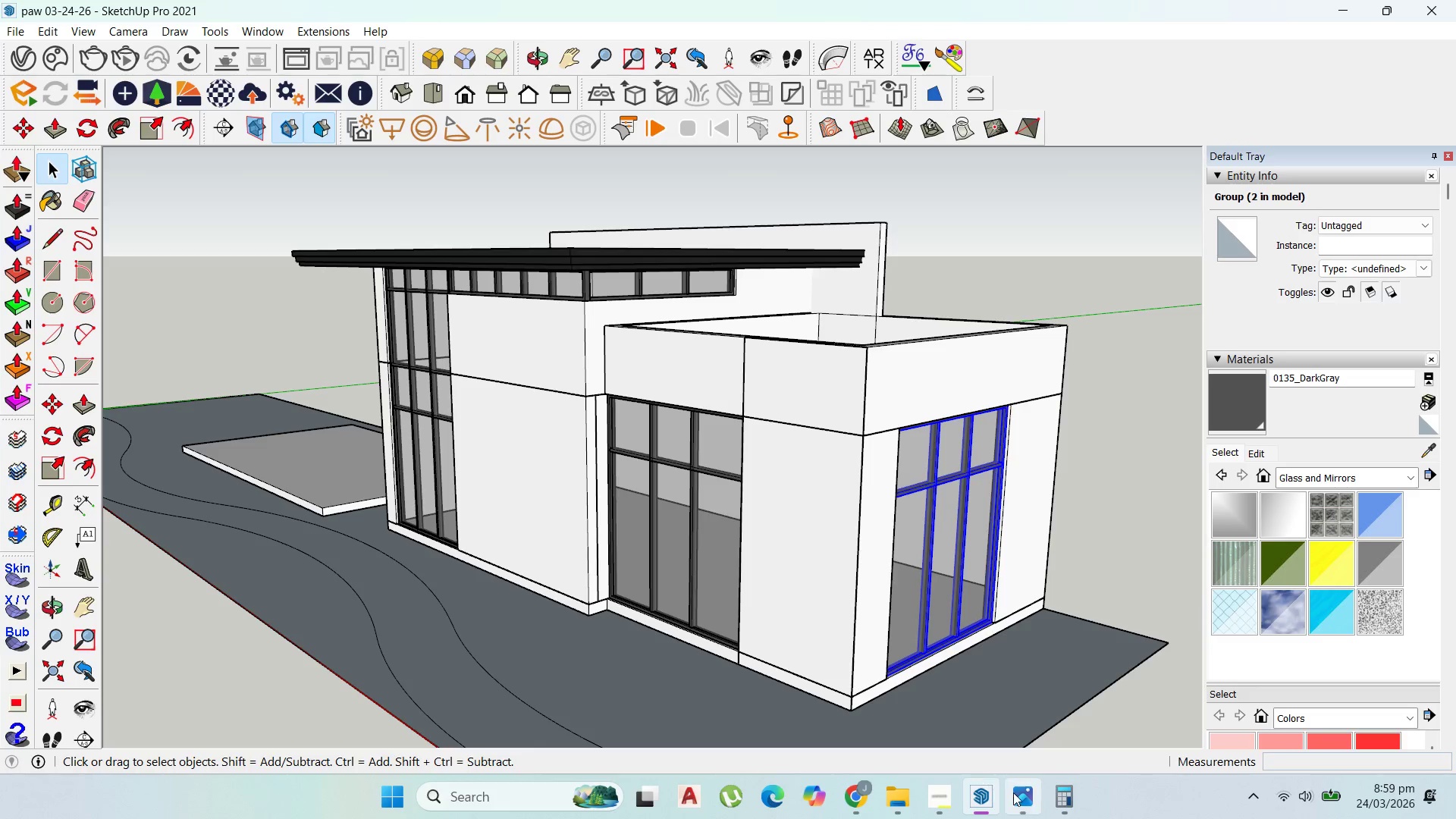 
left_click([1017, 795])
 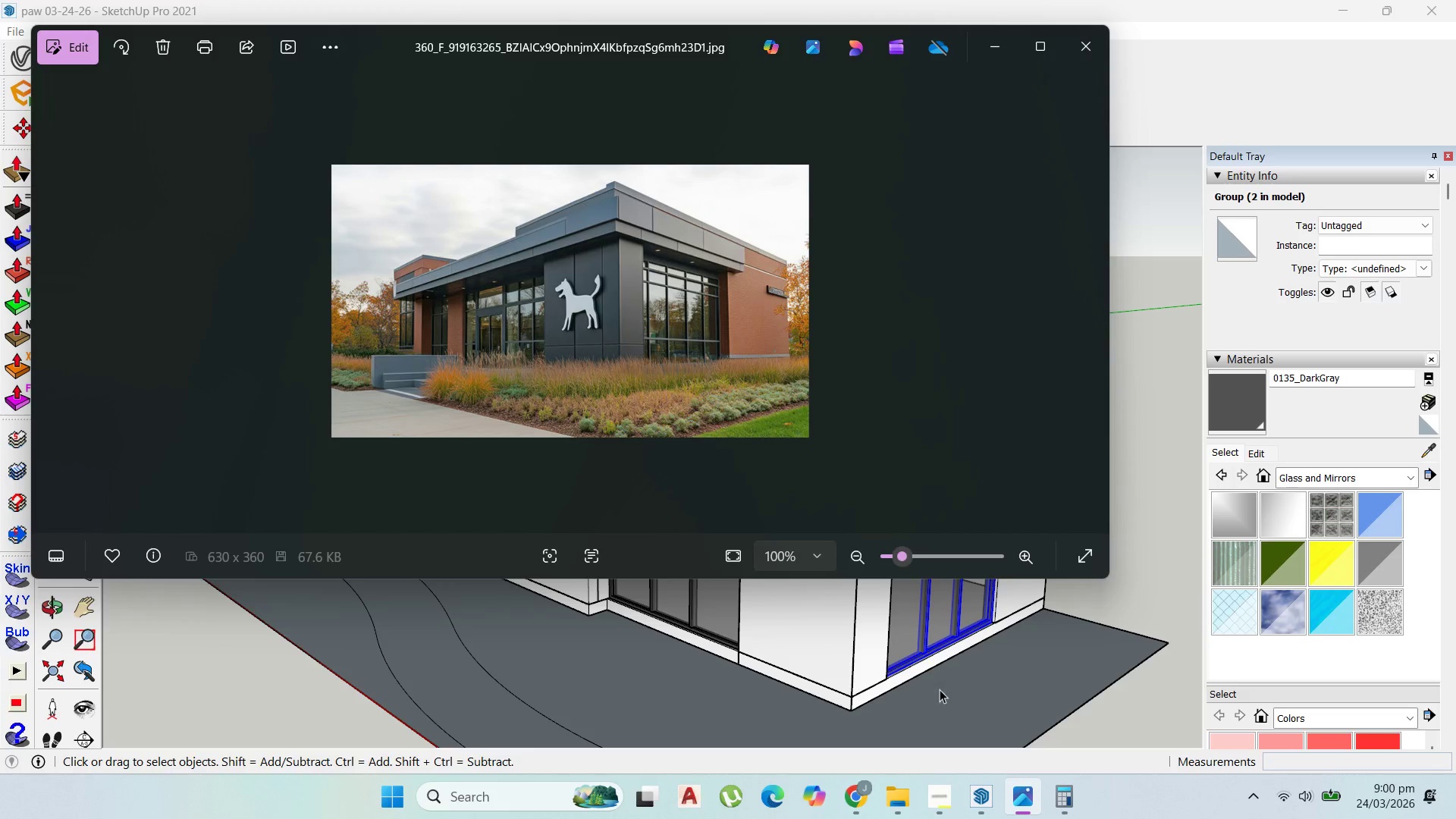 
left_click([994, 39])
 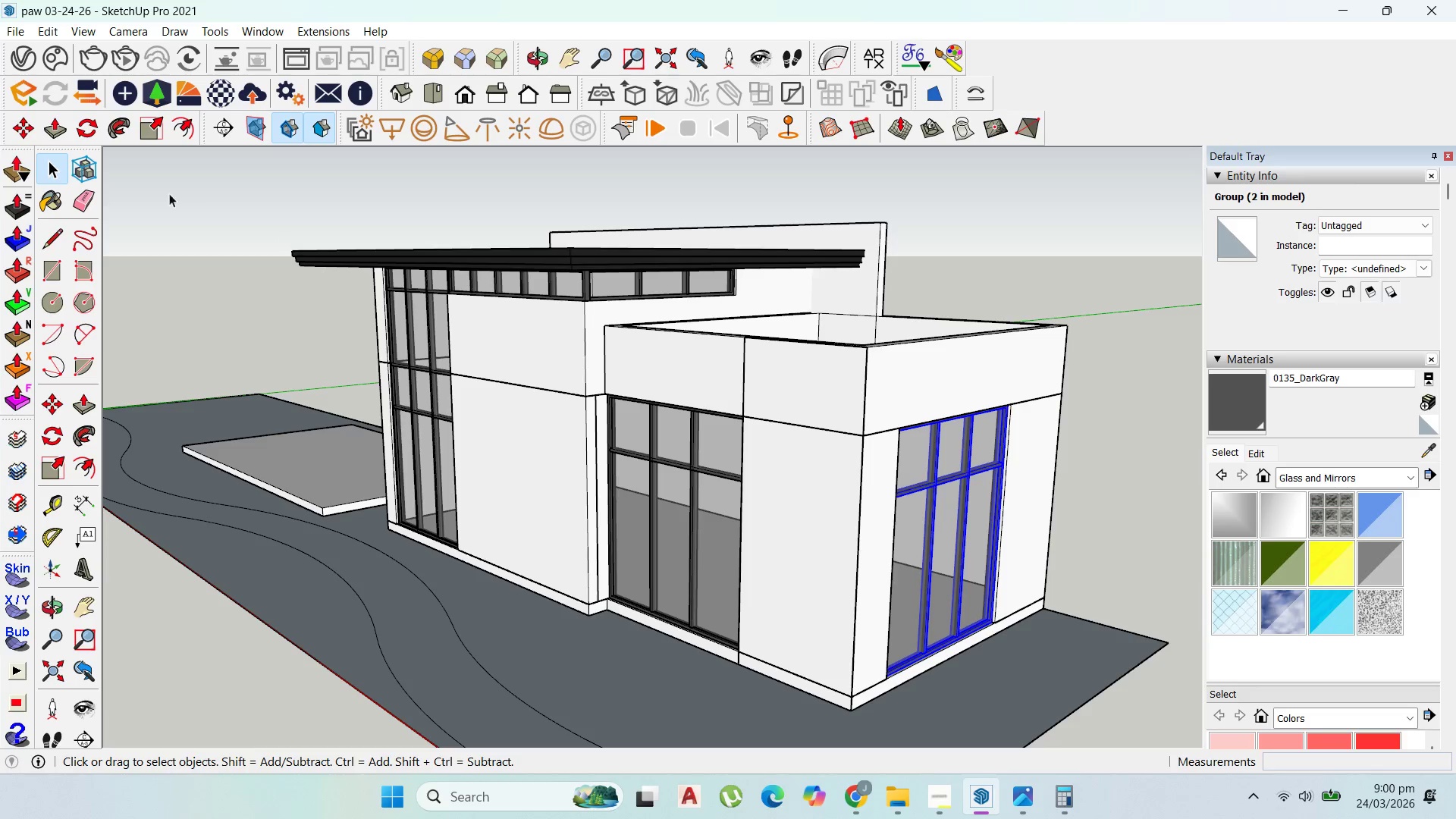 
left_click([56, 271])
 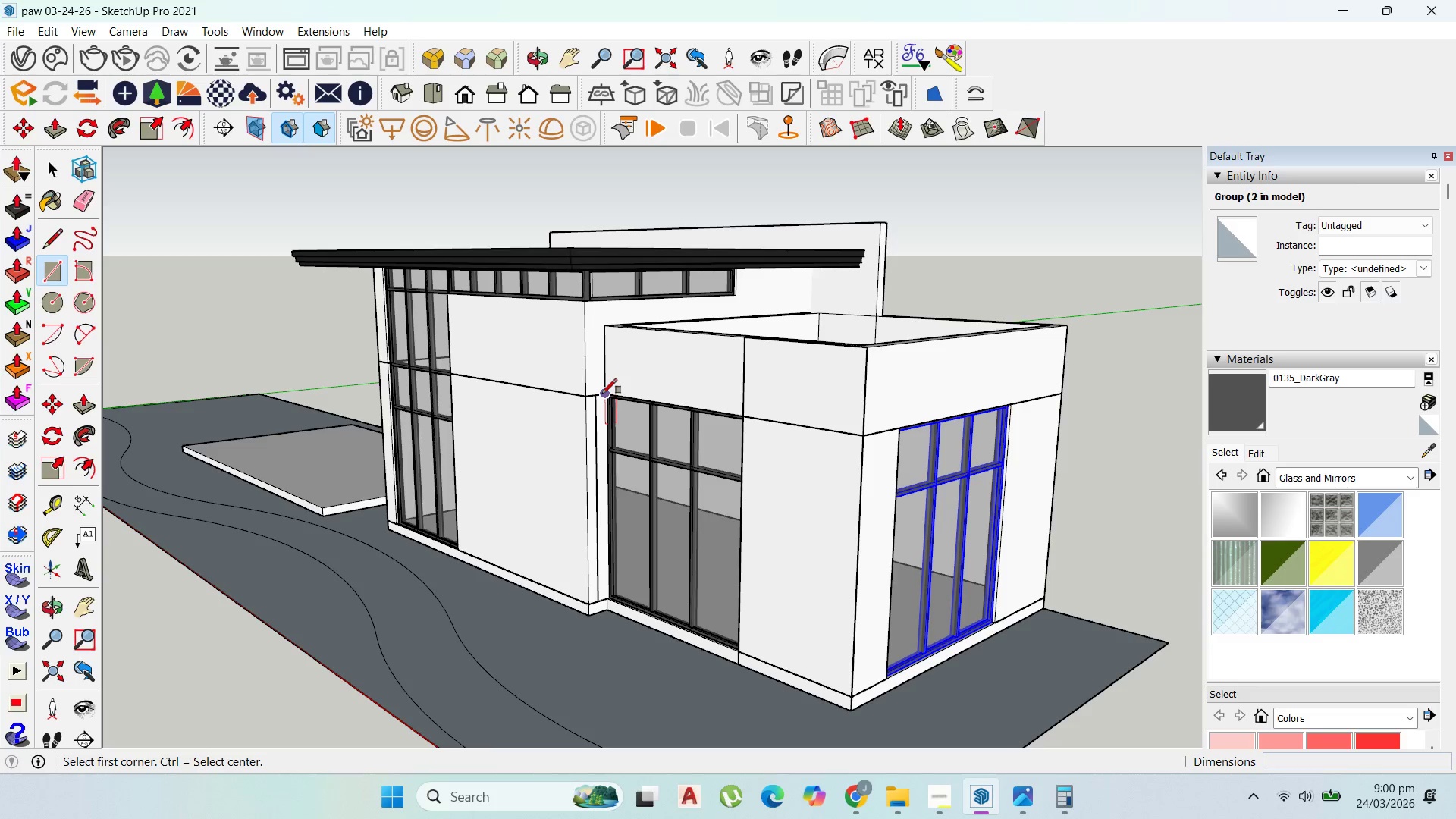 
left_click([602, 394])
 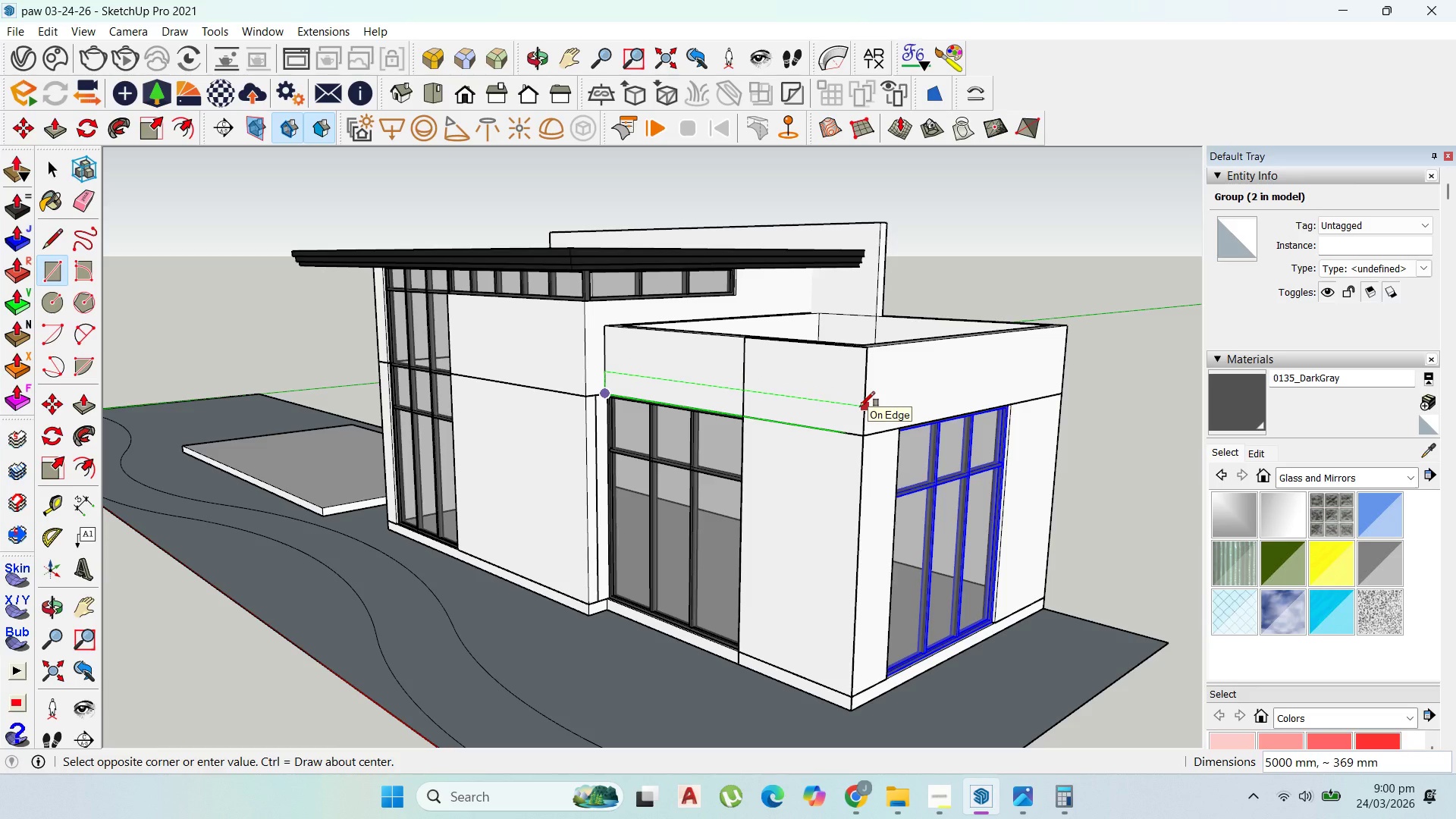 
type(5000,300)
 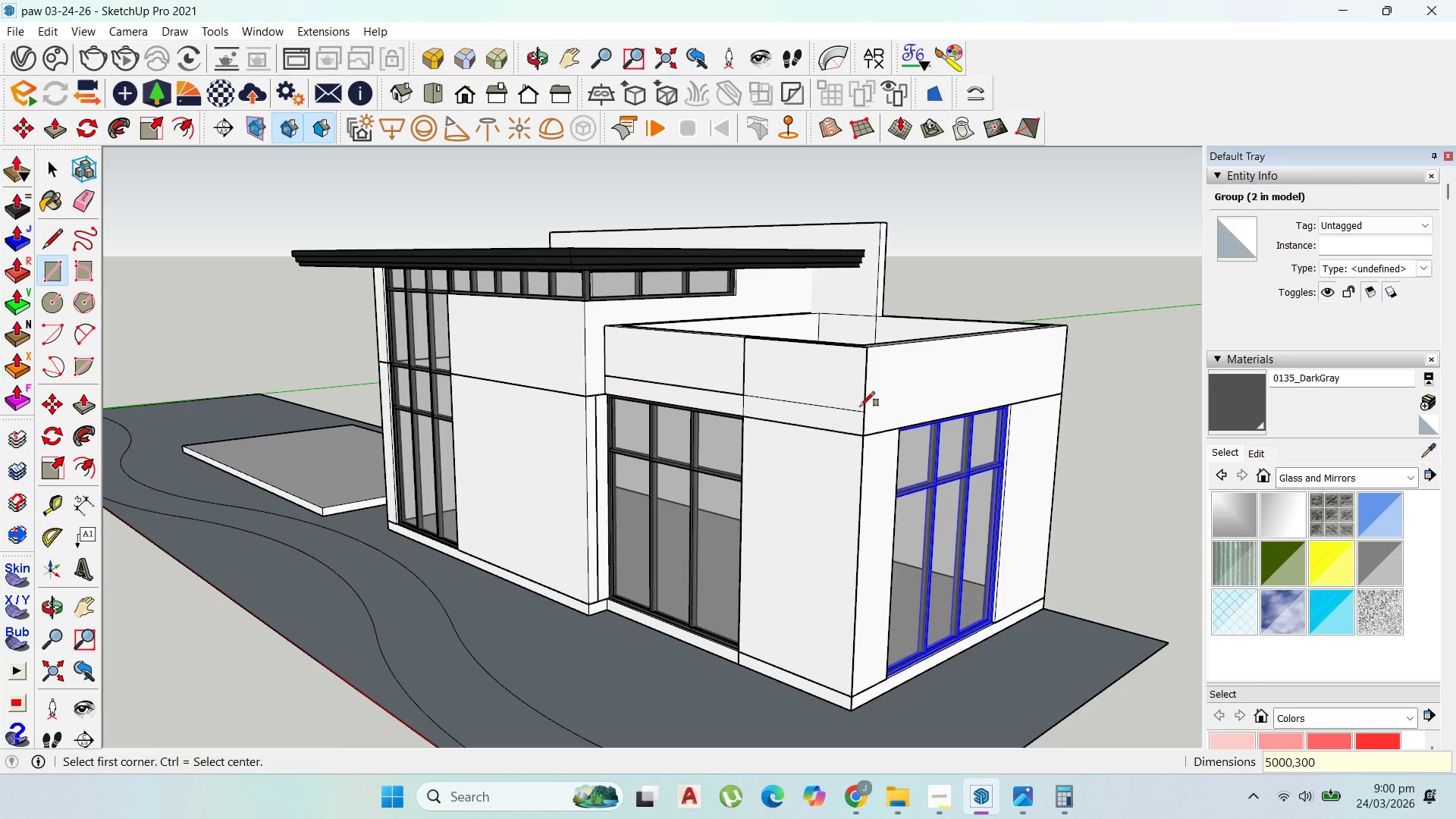 
key(Enter)
 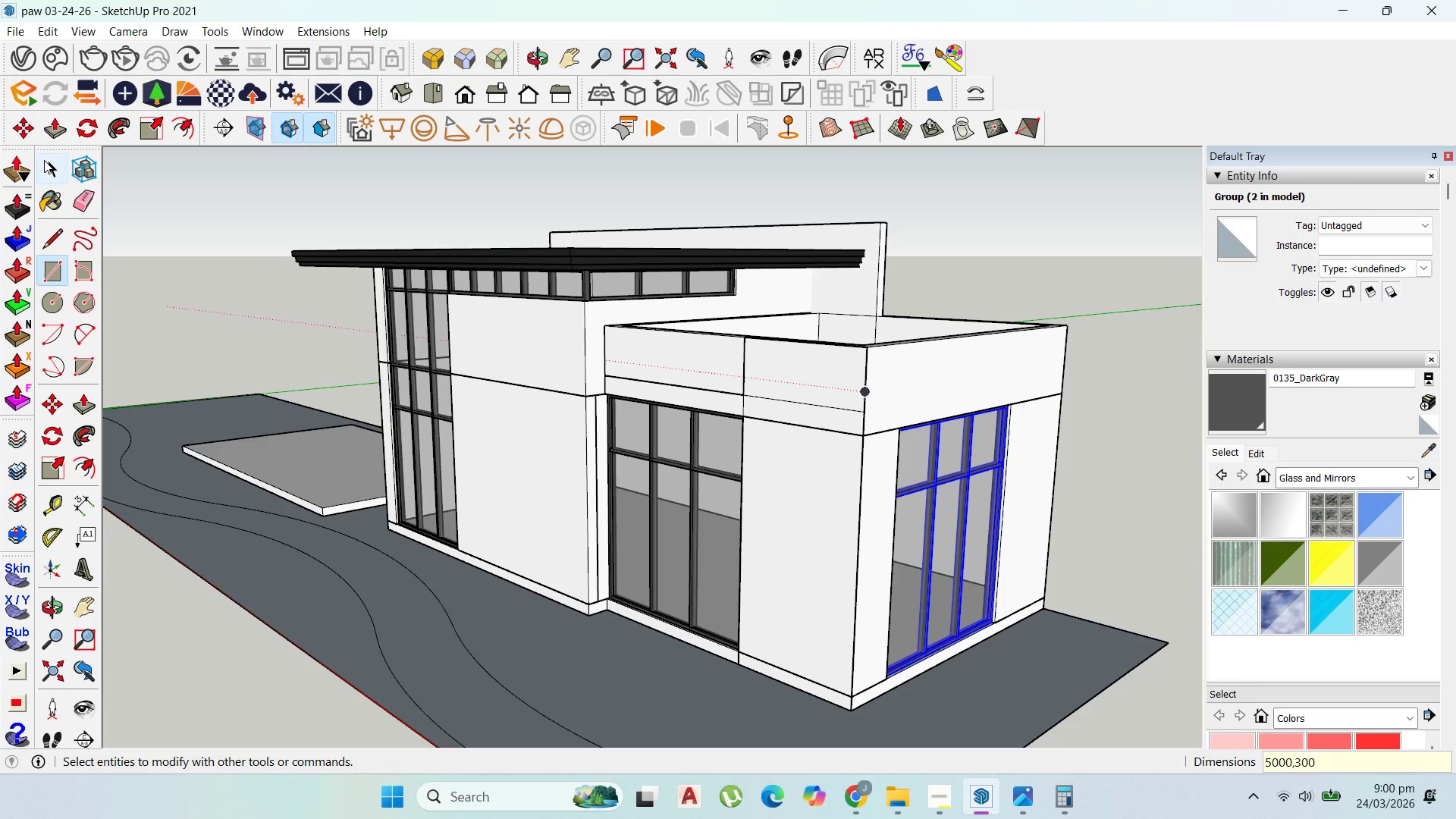 
left_click([896, 416])
 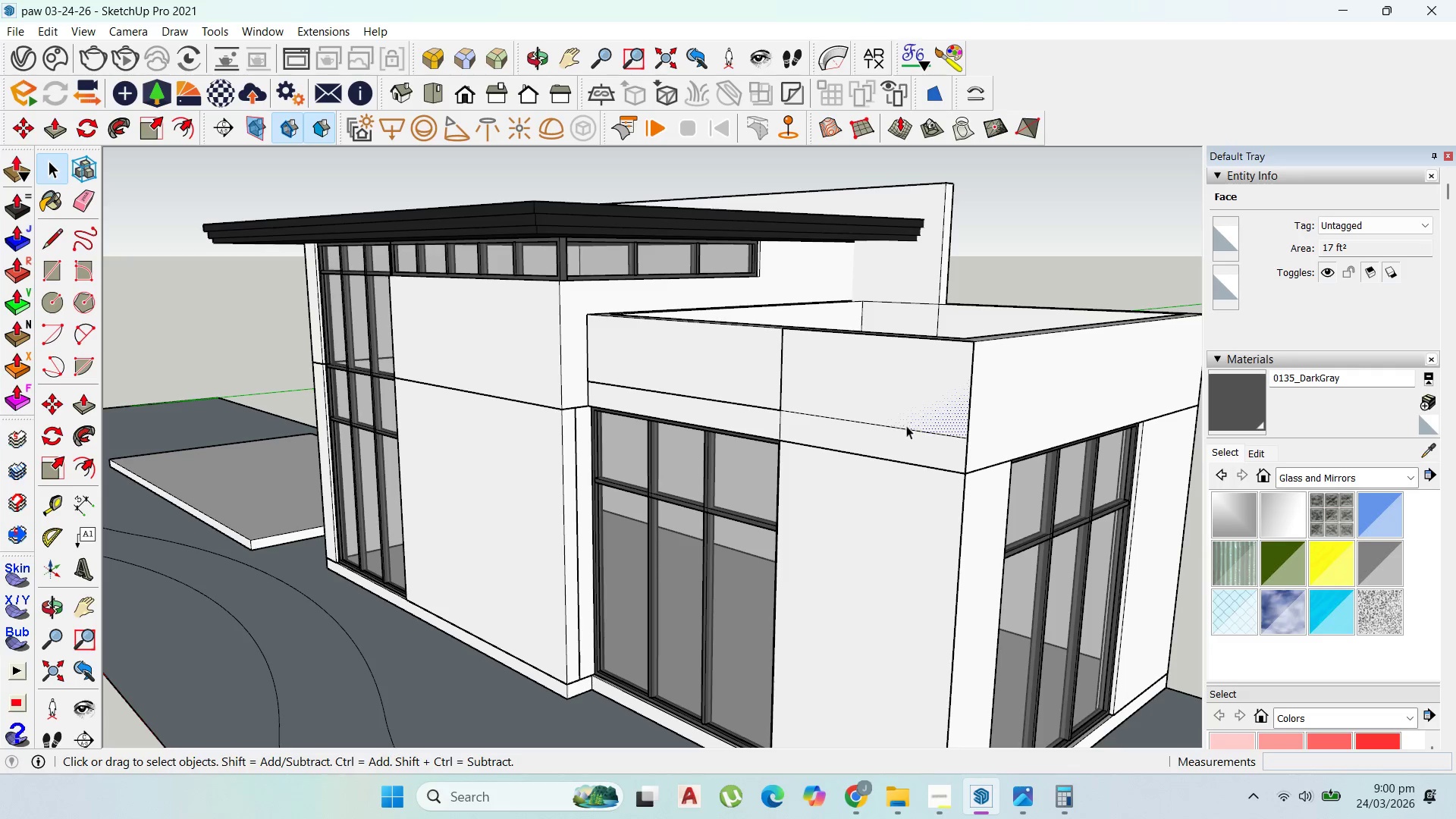 
scroll: coordinate [717, 389], scroll_direction: up, amount: 3.0
 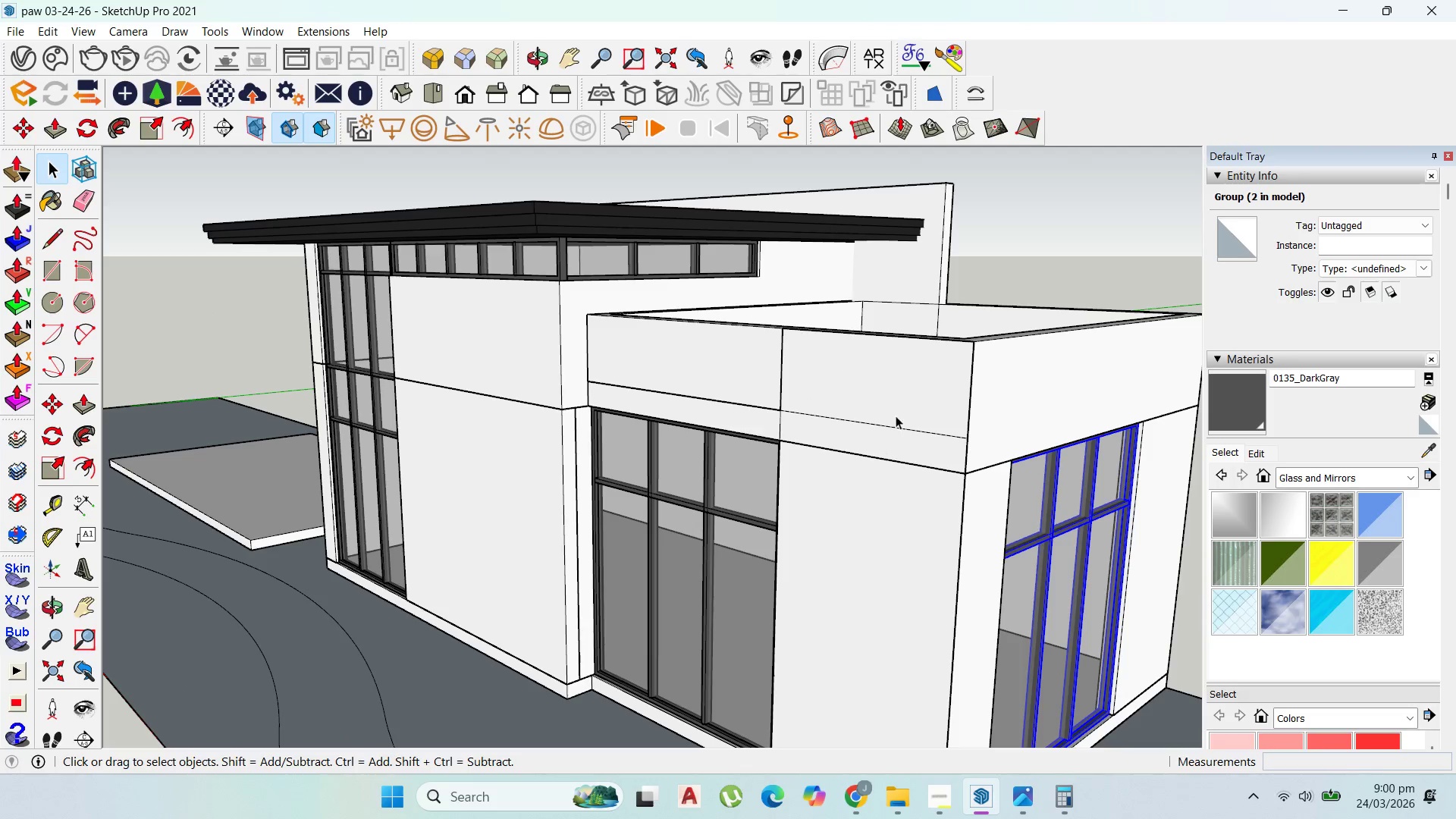 
key(Control+Z)
 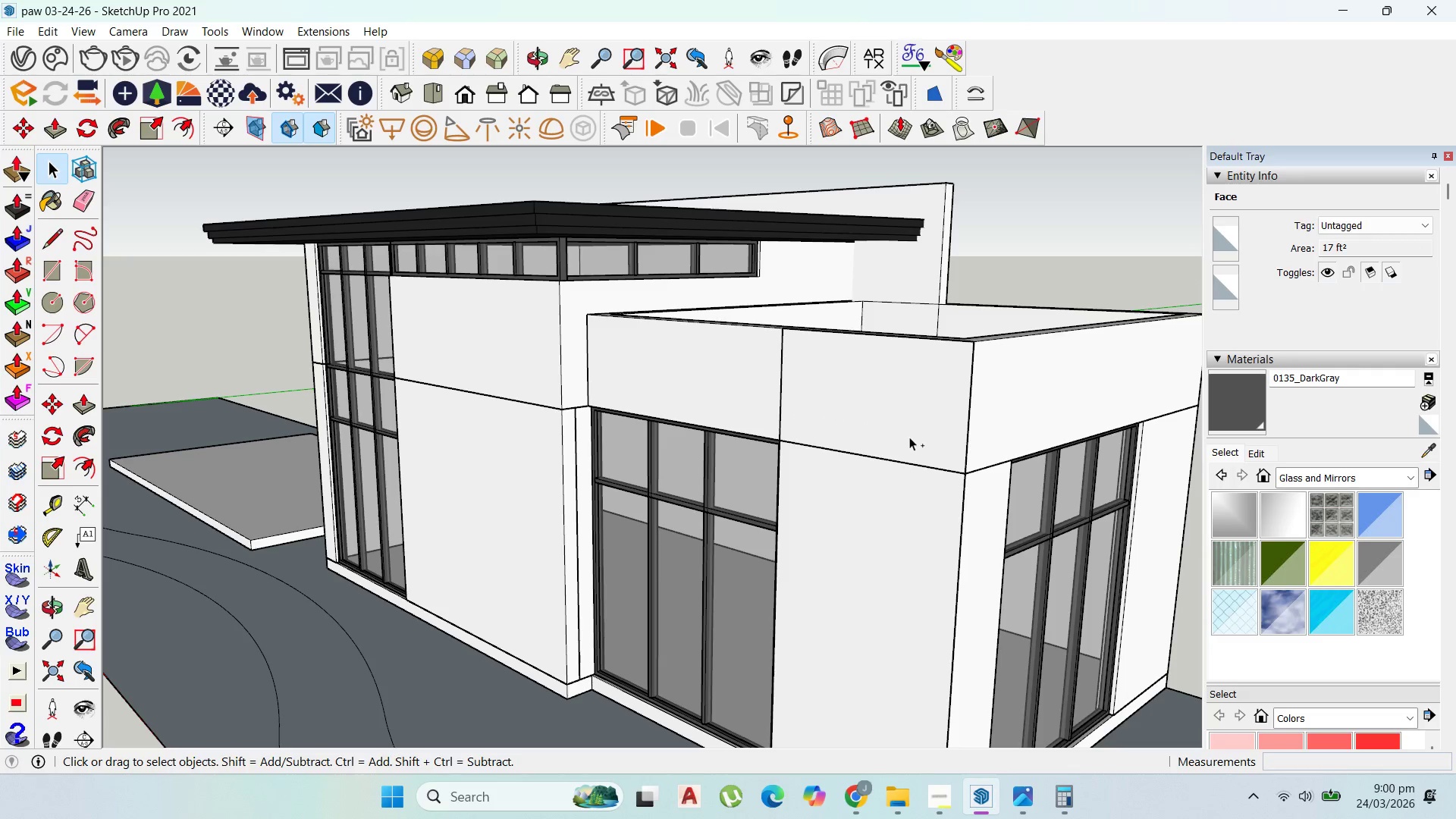 
key(Control+Z)
 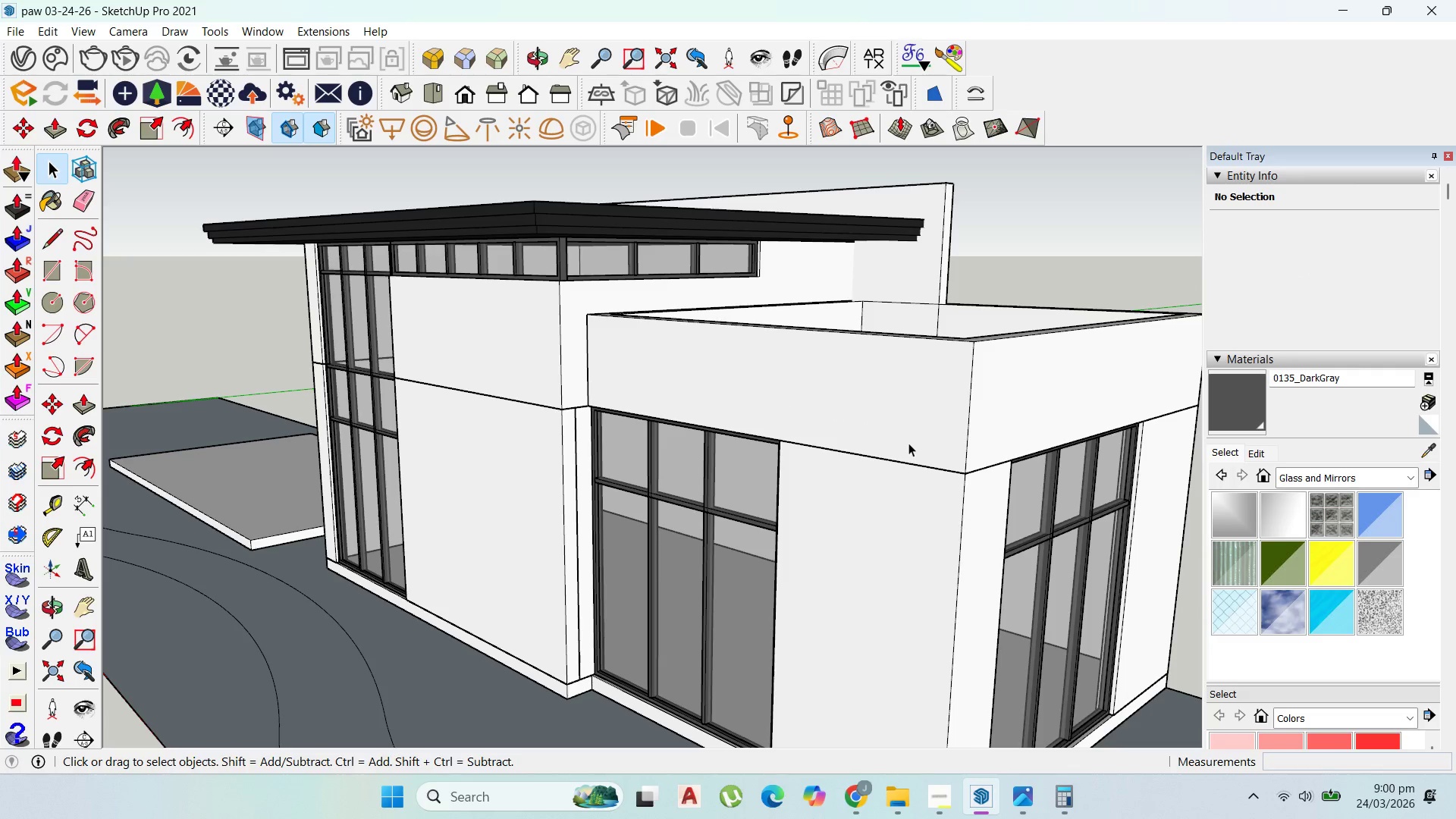 
scroll: coordinate [861, 476], scroll_direction: down, amount: 7.0
 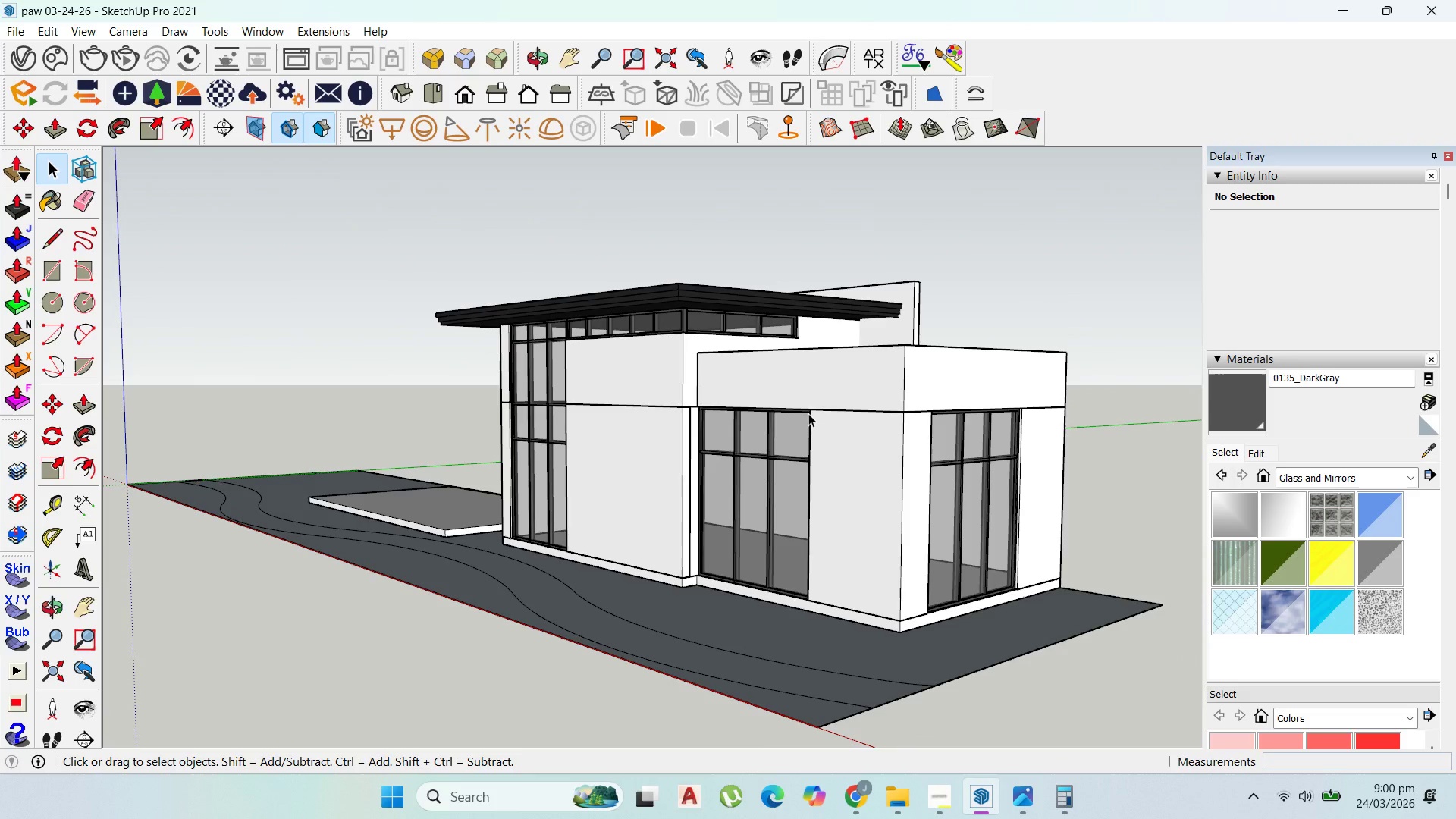 
wait(6.85)
 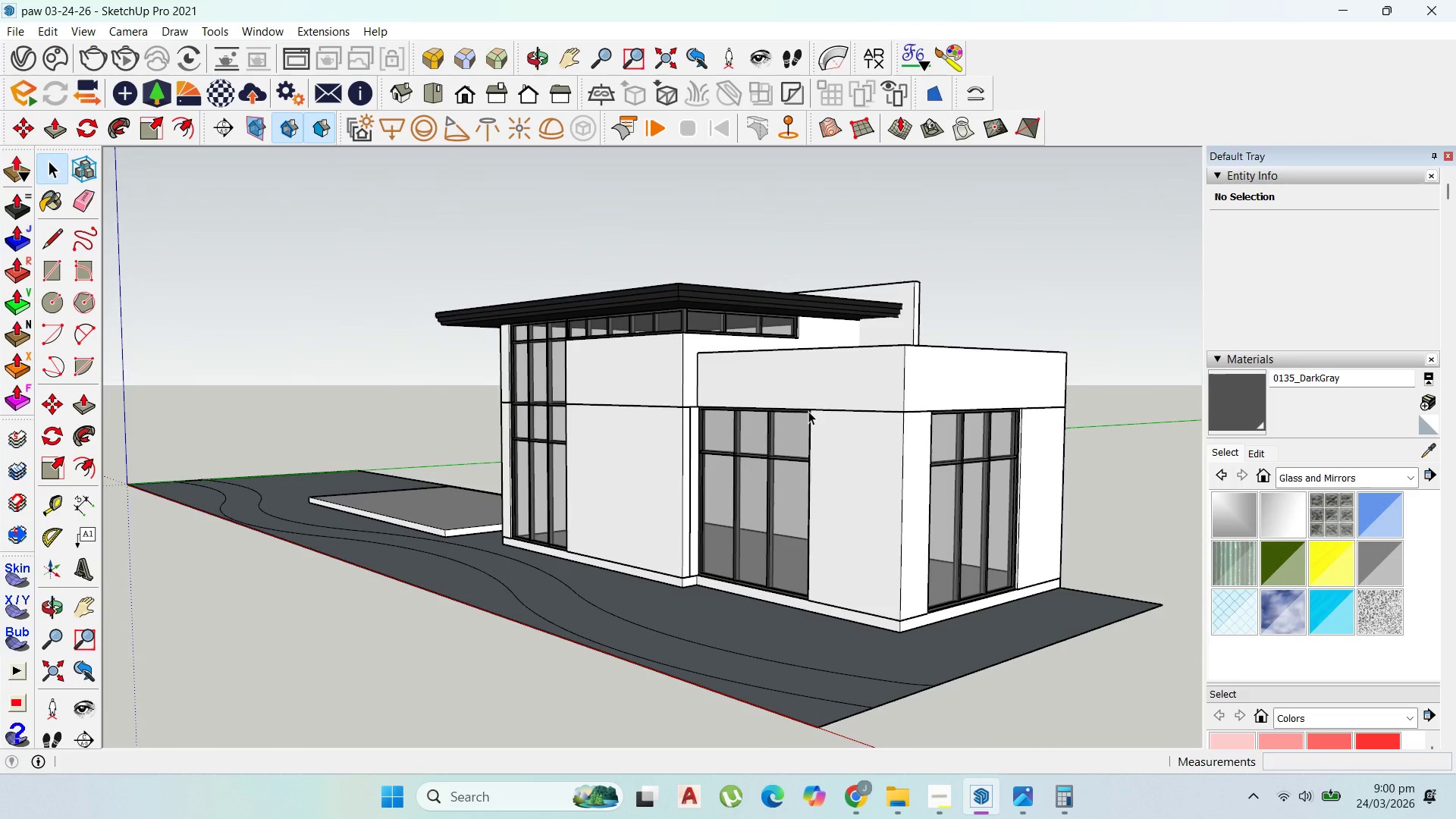 
left_click([956, 807])